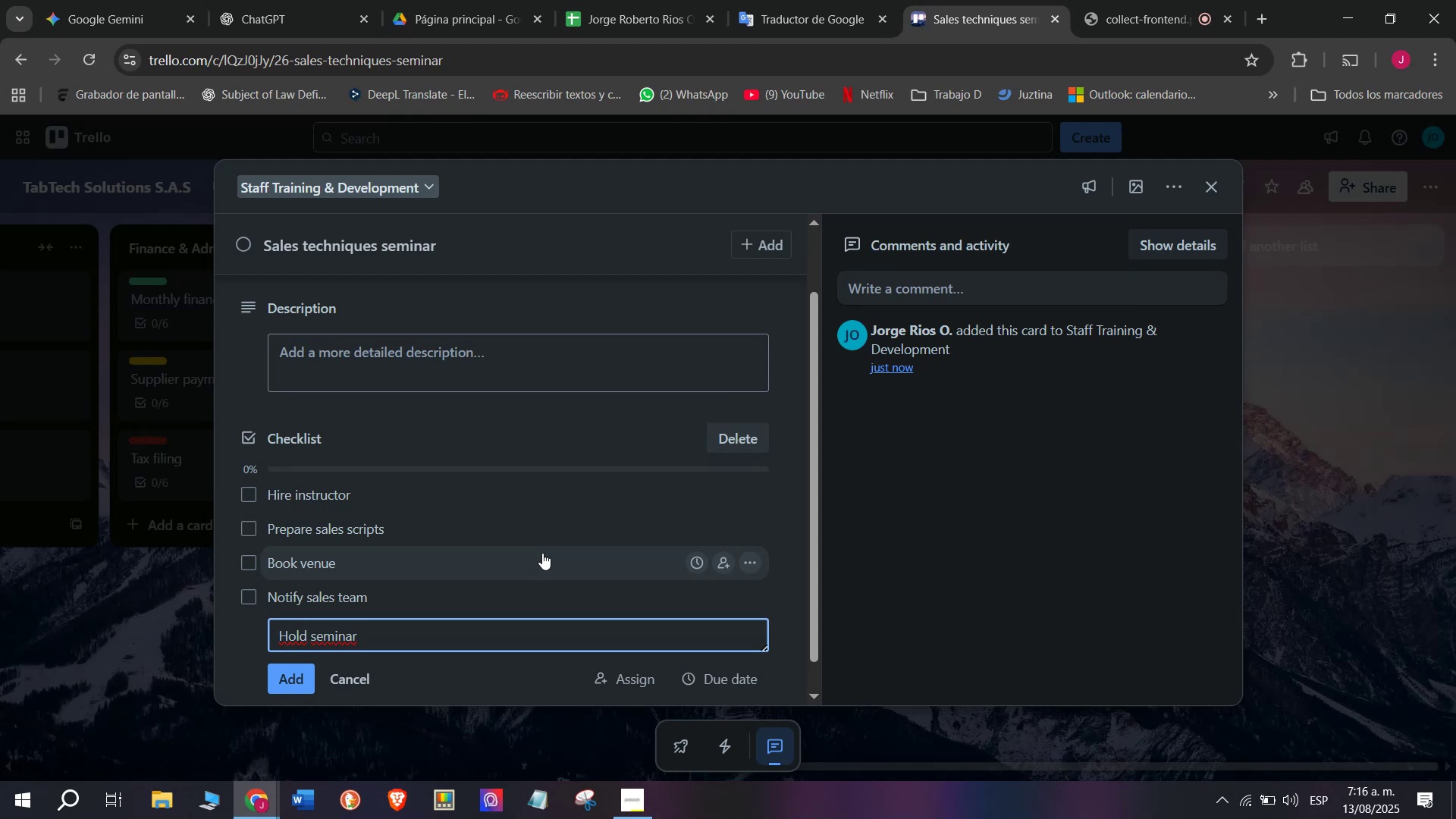 
key(Enter)
 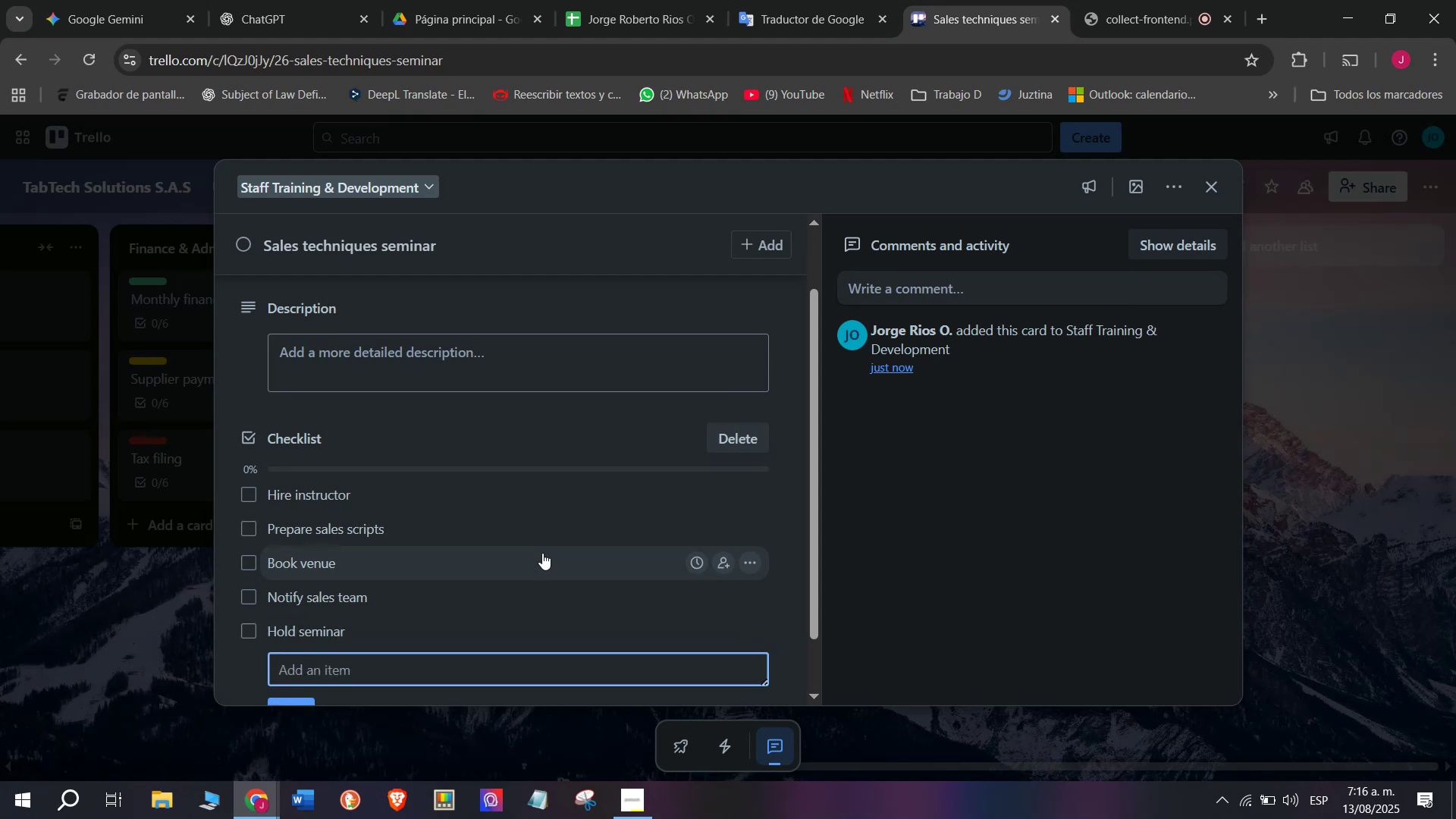 
type(Gather feedback)
 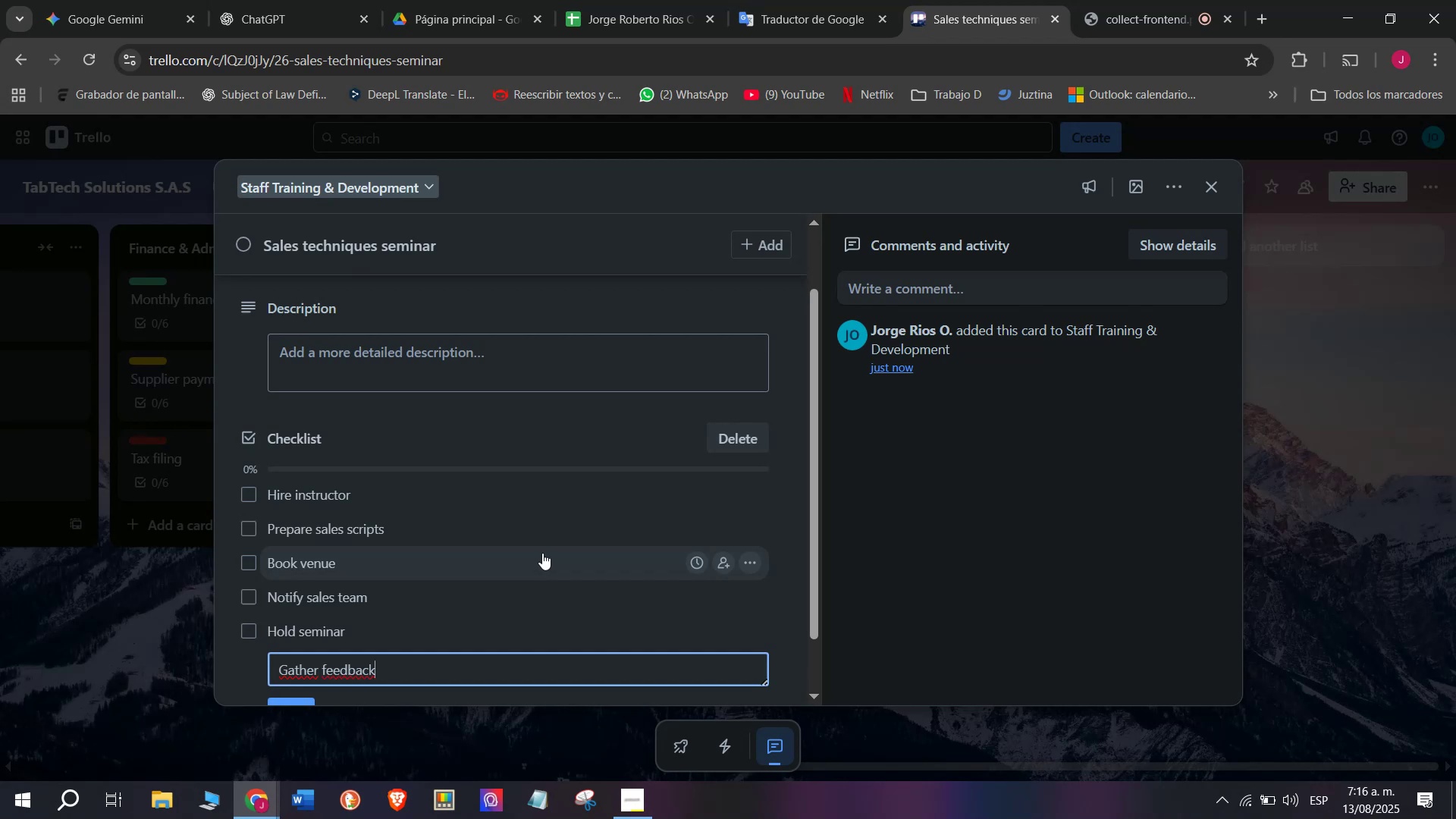 
key(Enter)
 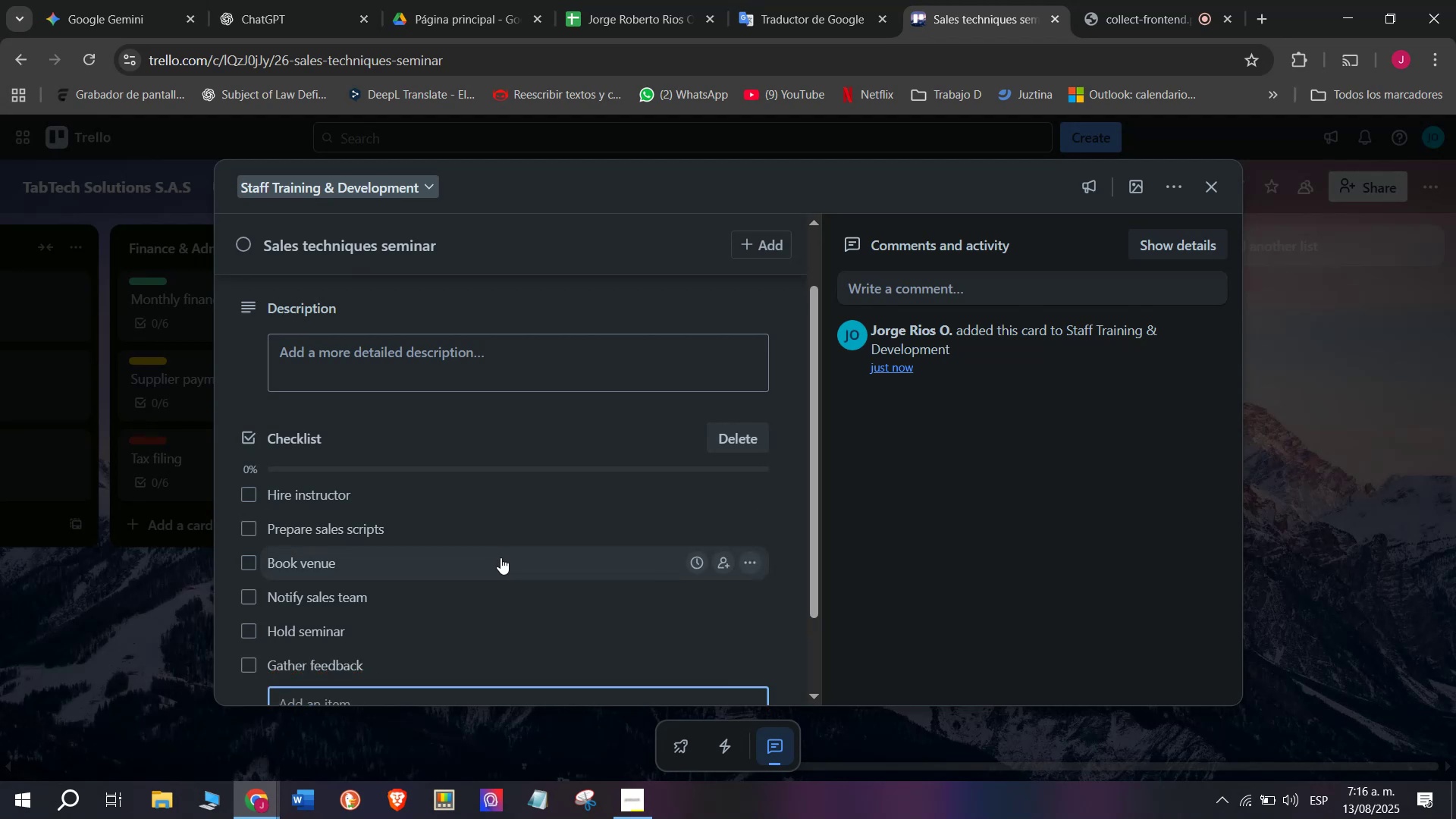 
scroll: coordinate [519, 639], scroll_direction: up, amount: 2.0
 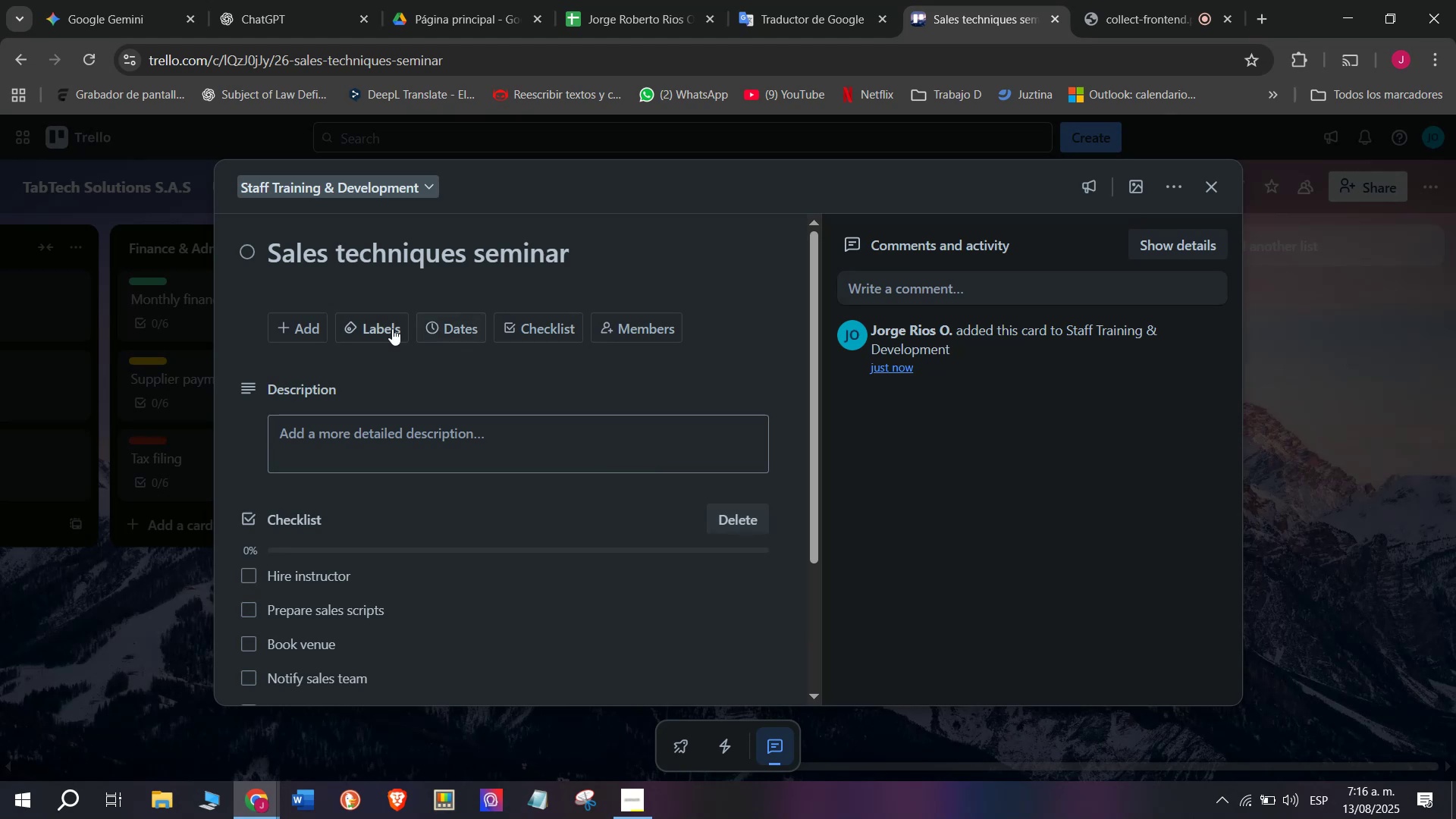 
left_click([388, 328])
 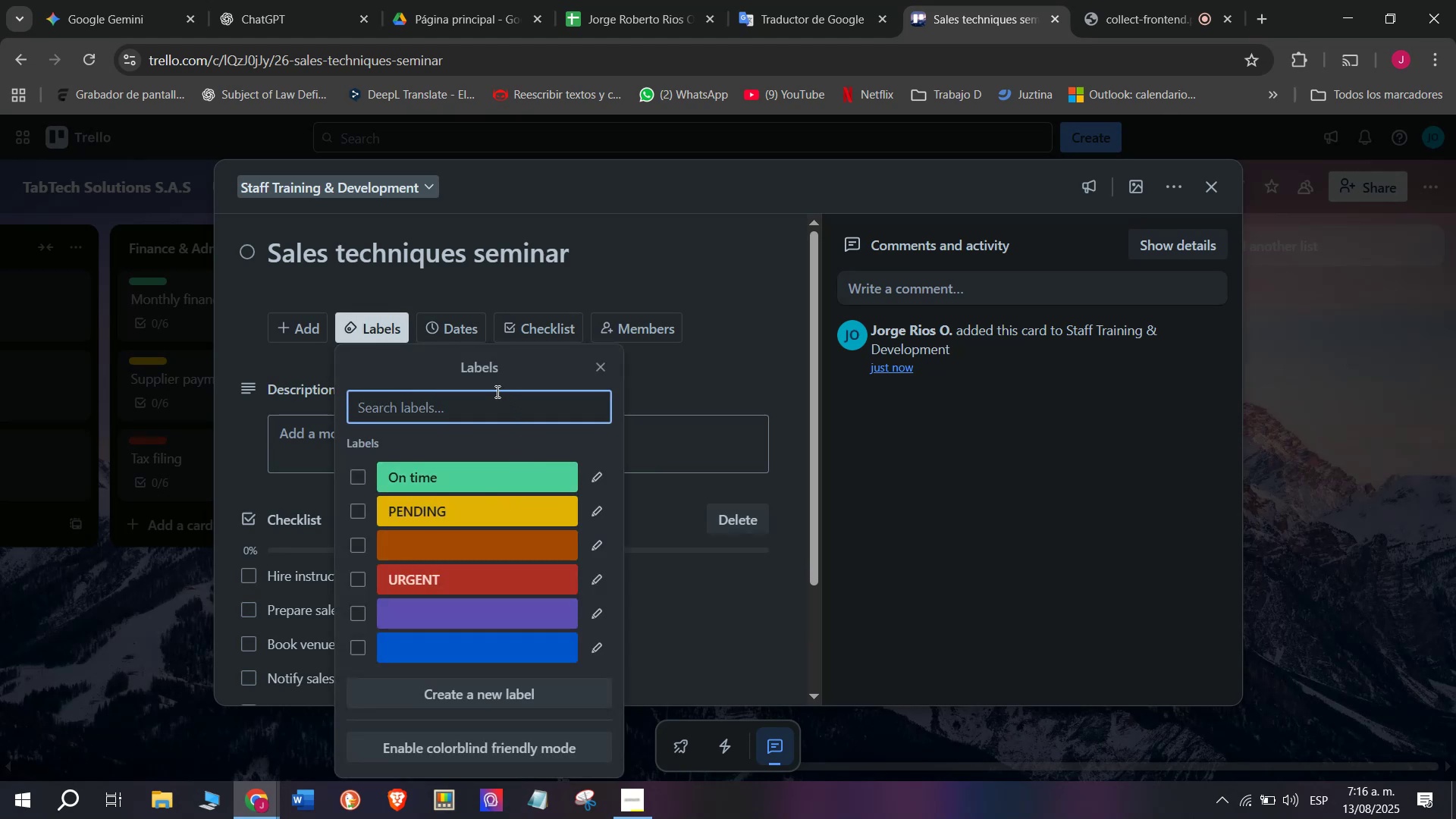 
left_click([477, 513])
 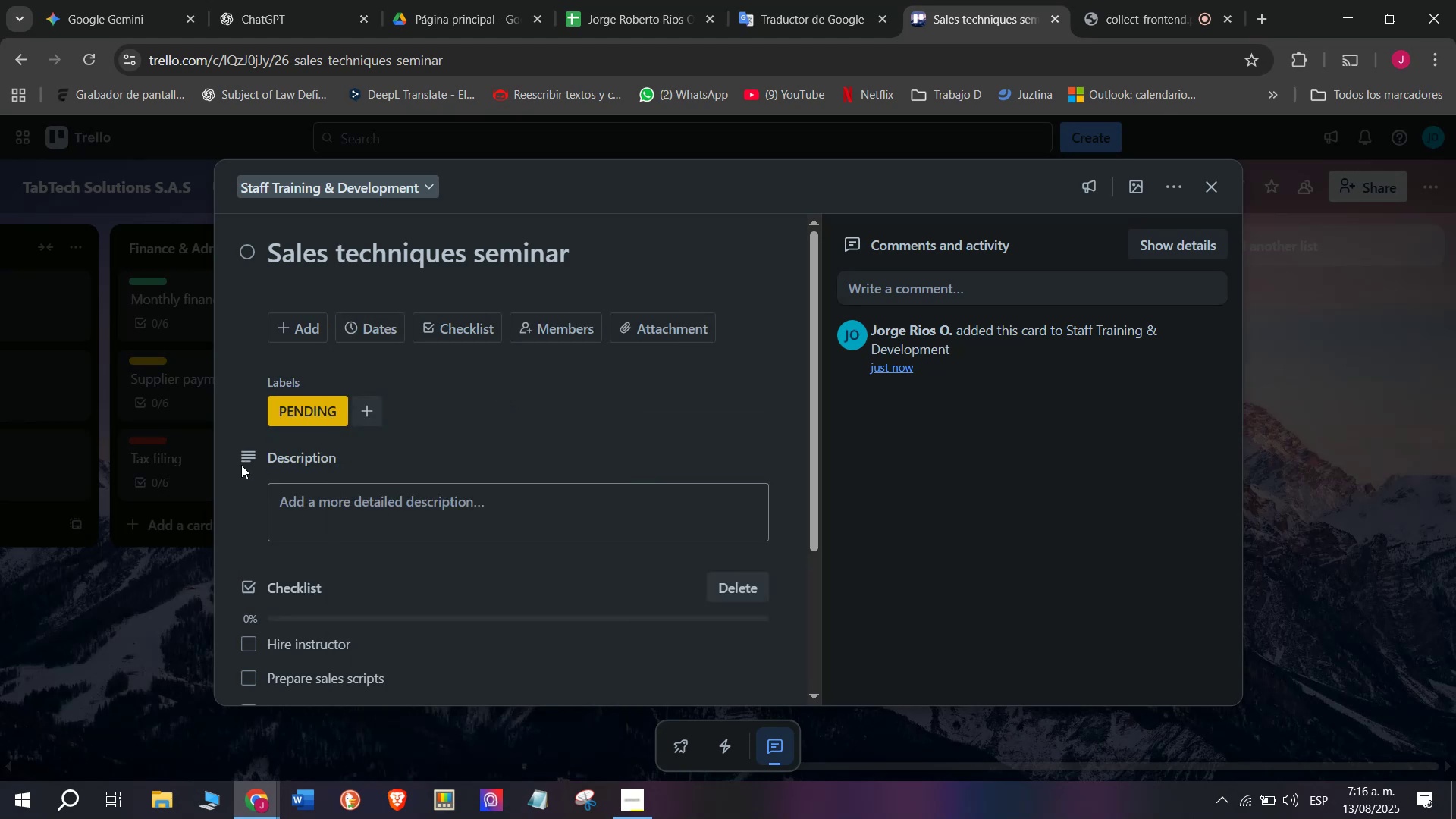 
double_click([165, 577])
 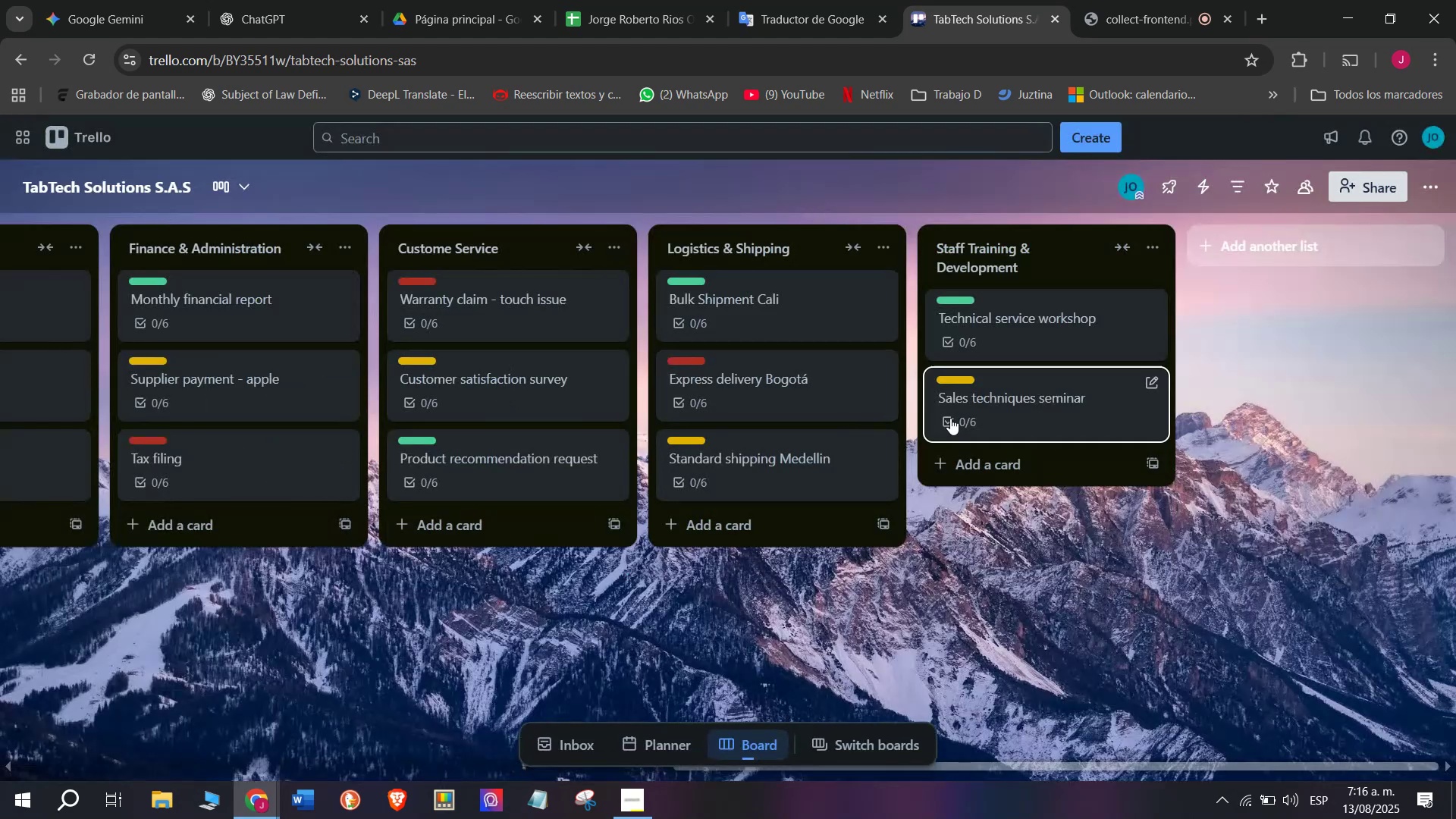 
left_click_drag(start_coordinate=[971, 415], to_coordinate=[973, 340])
 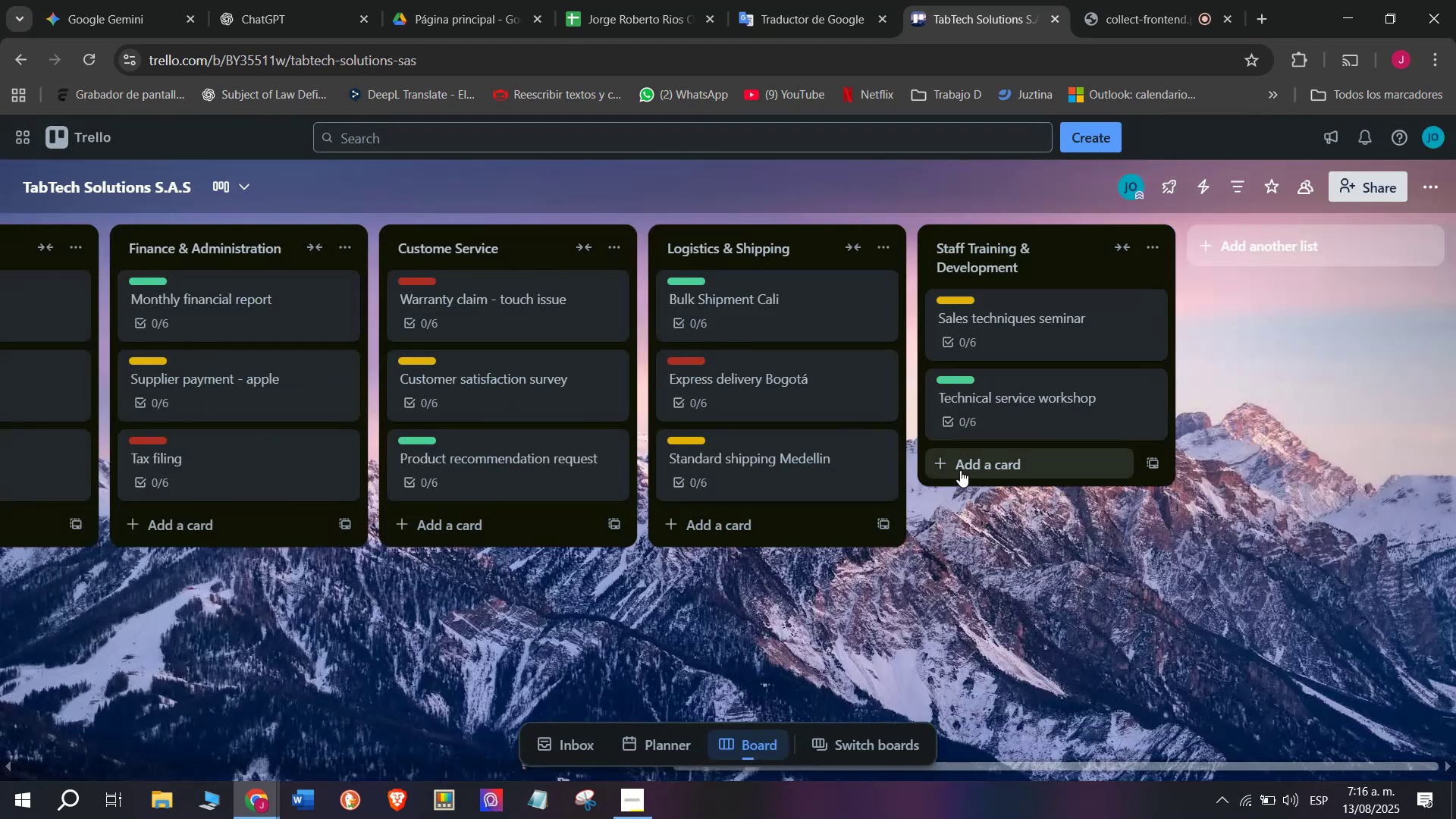 
left_click([960, 470])
 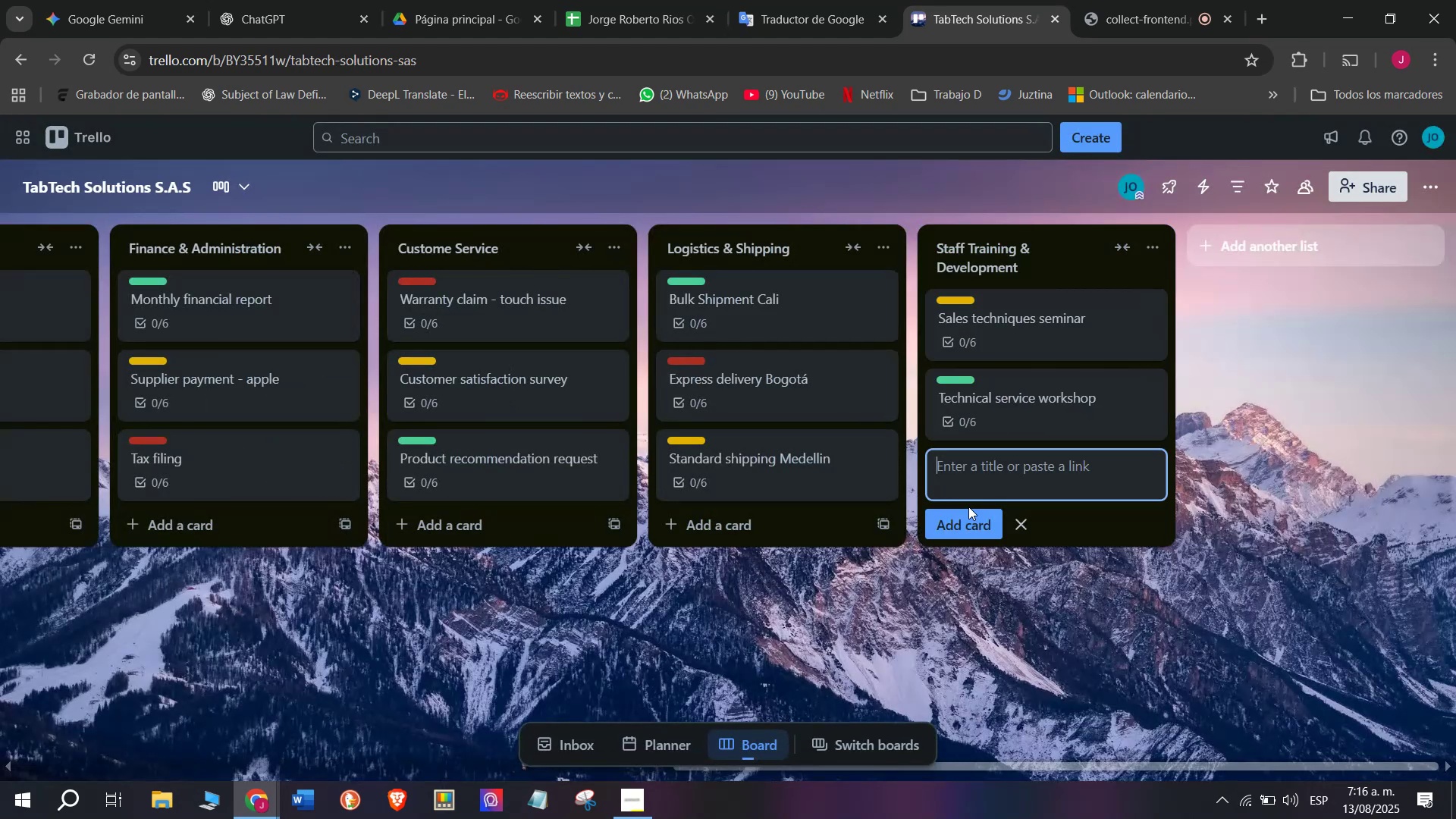 
type(New software training)
 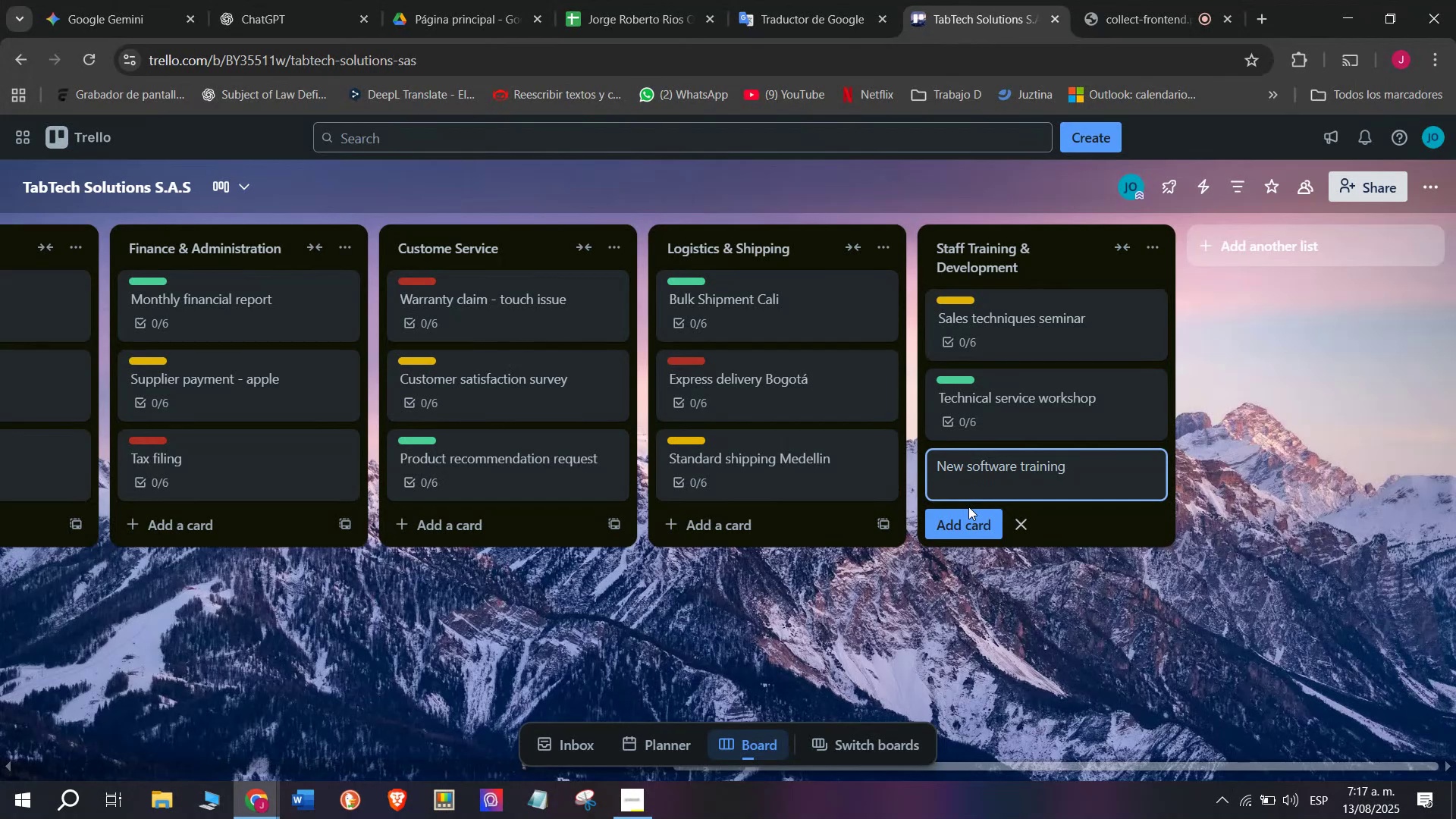 
key(Enter)
 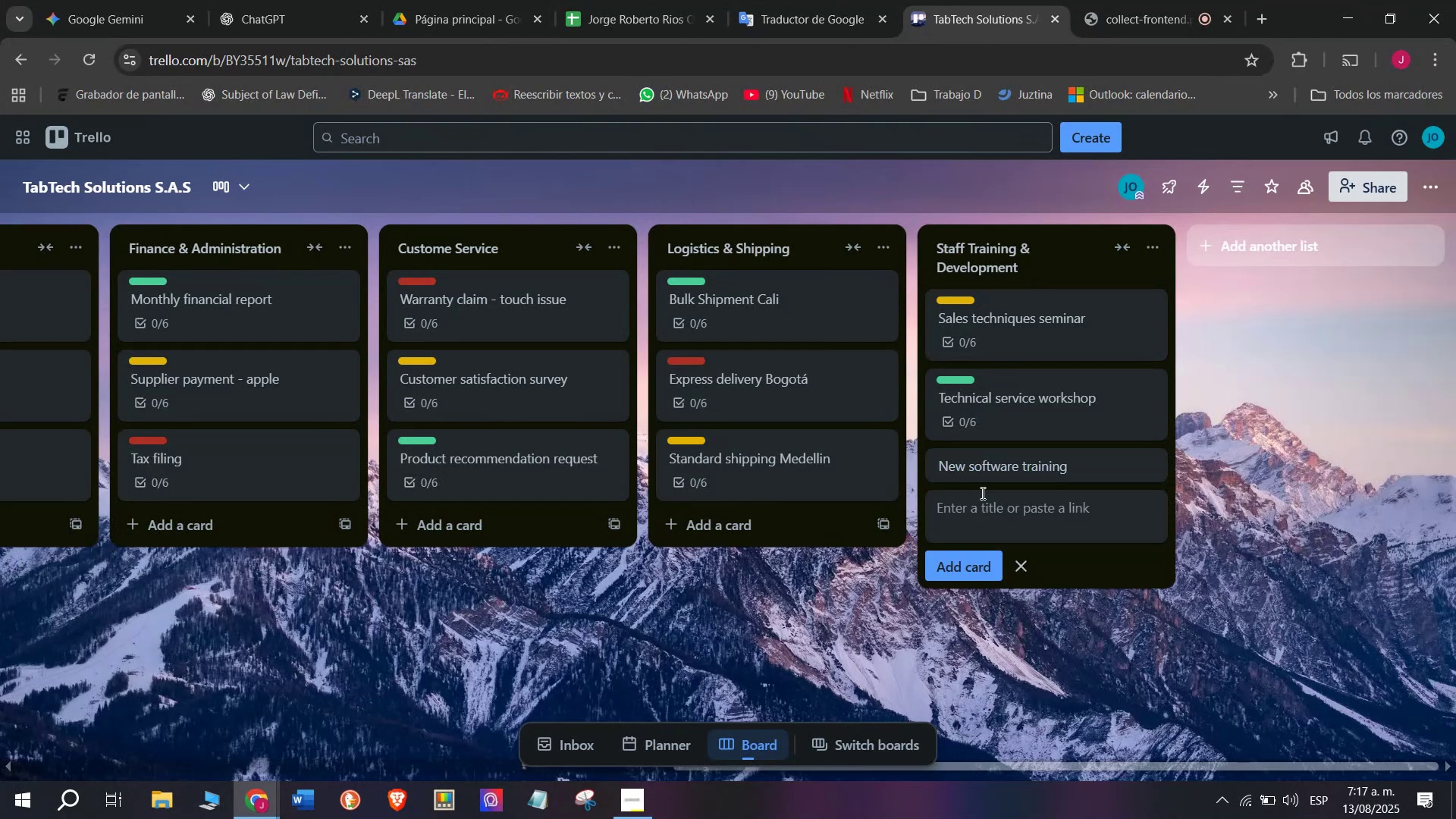 
left_click([998, 472])
 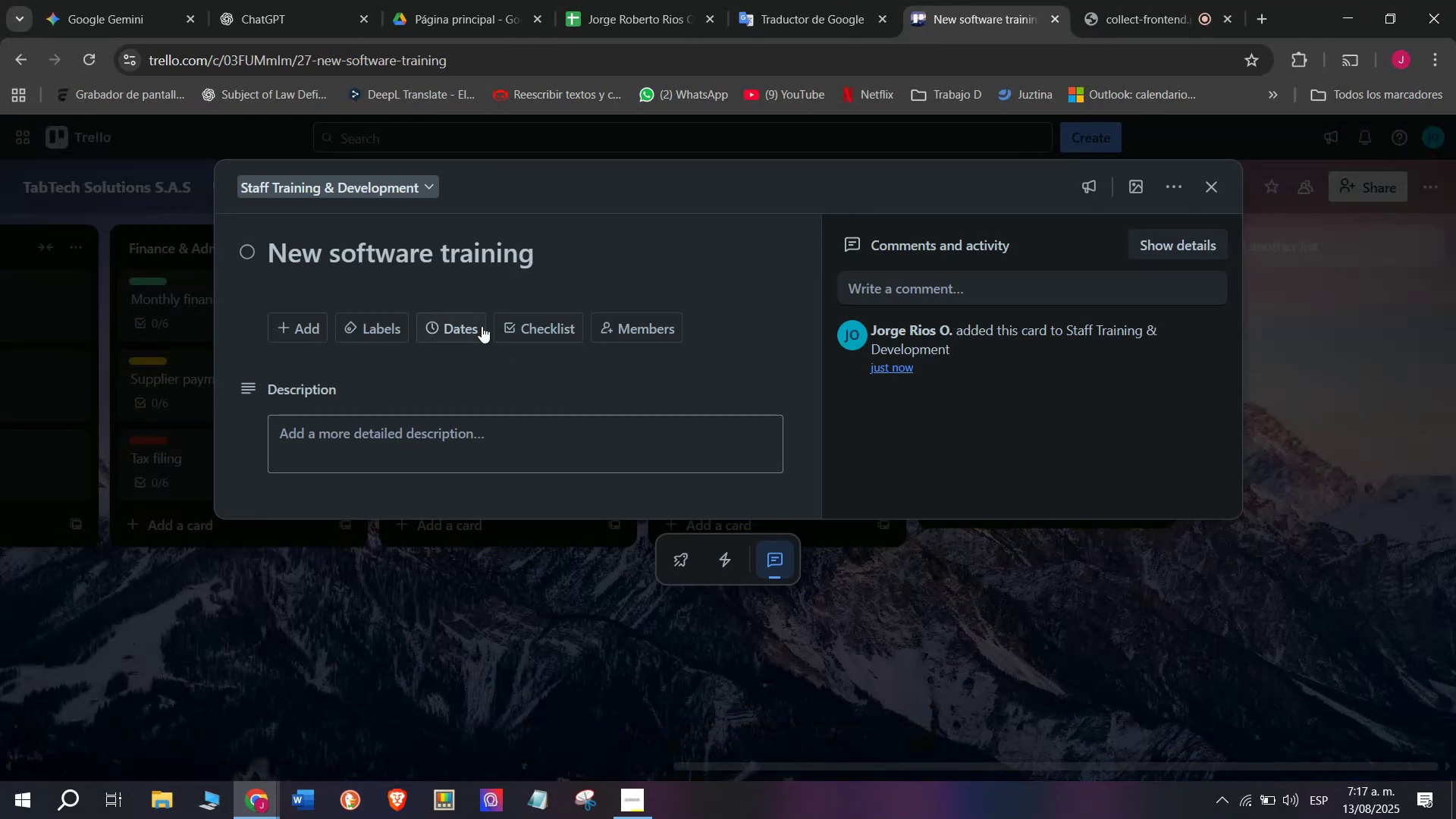 
left_click([481, 325])
 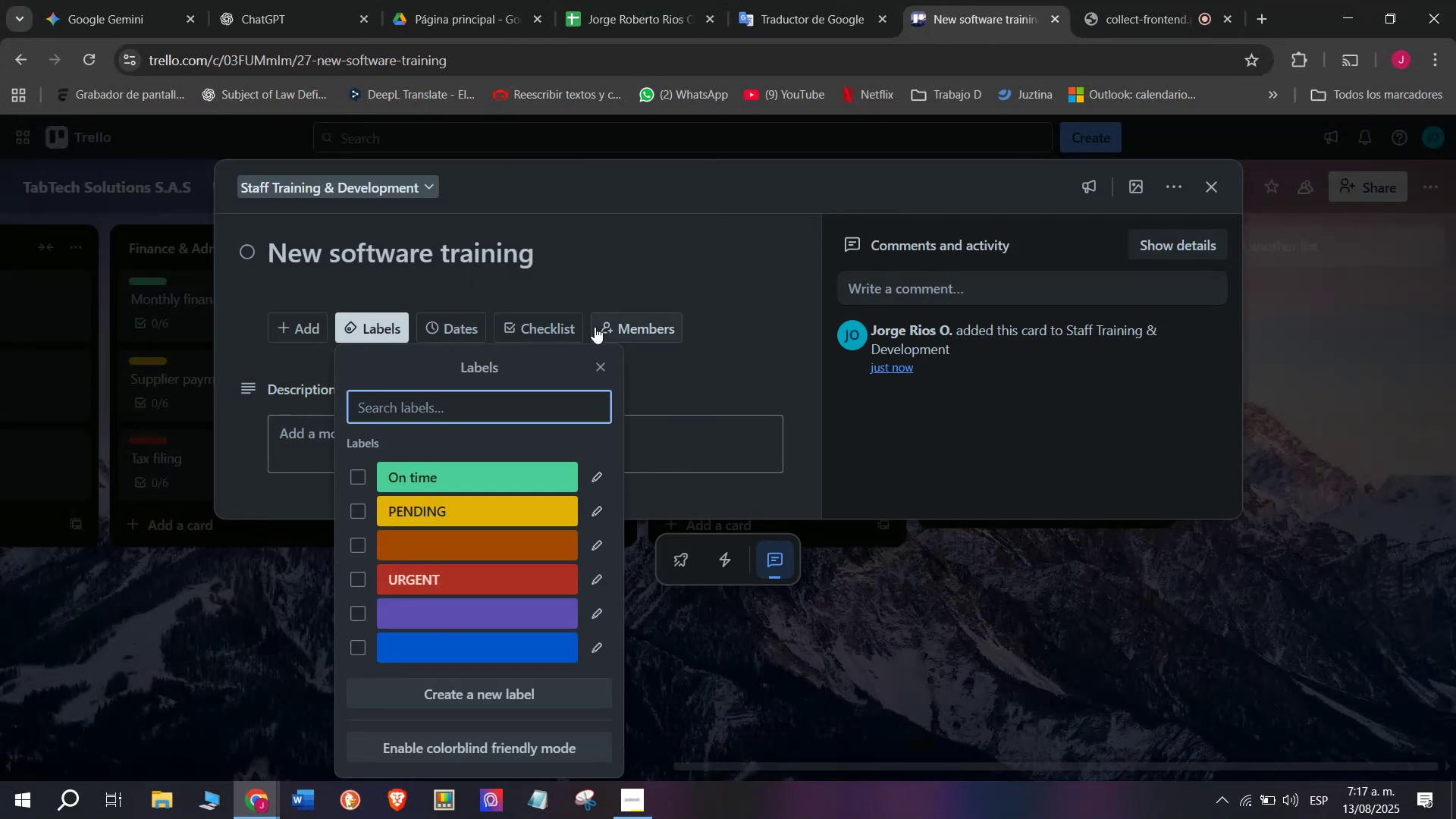 
left_click([544, 321])
 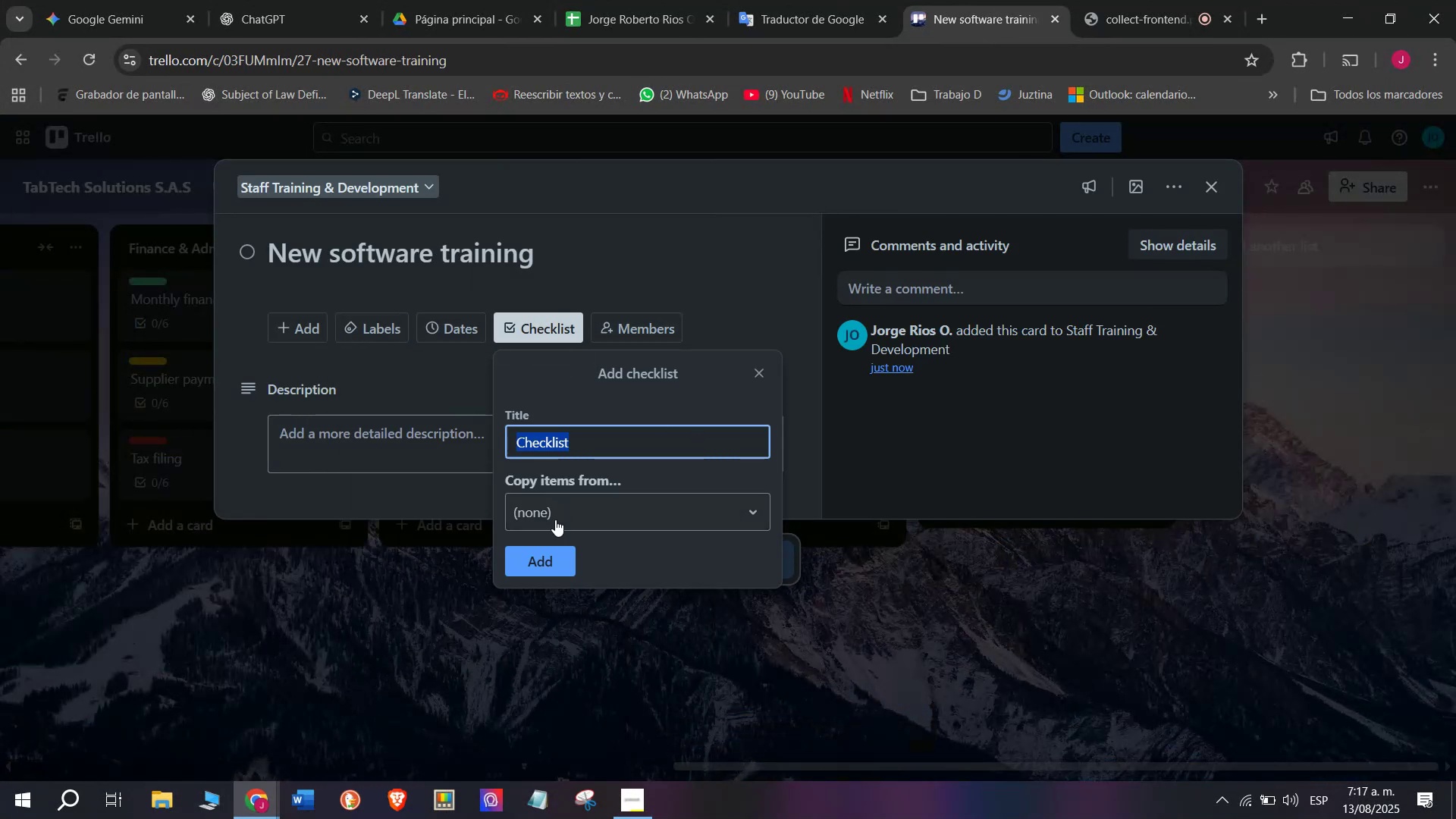 
left_click([541, 557])
 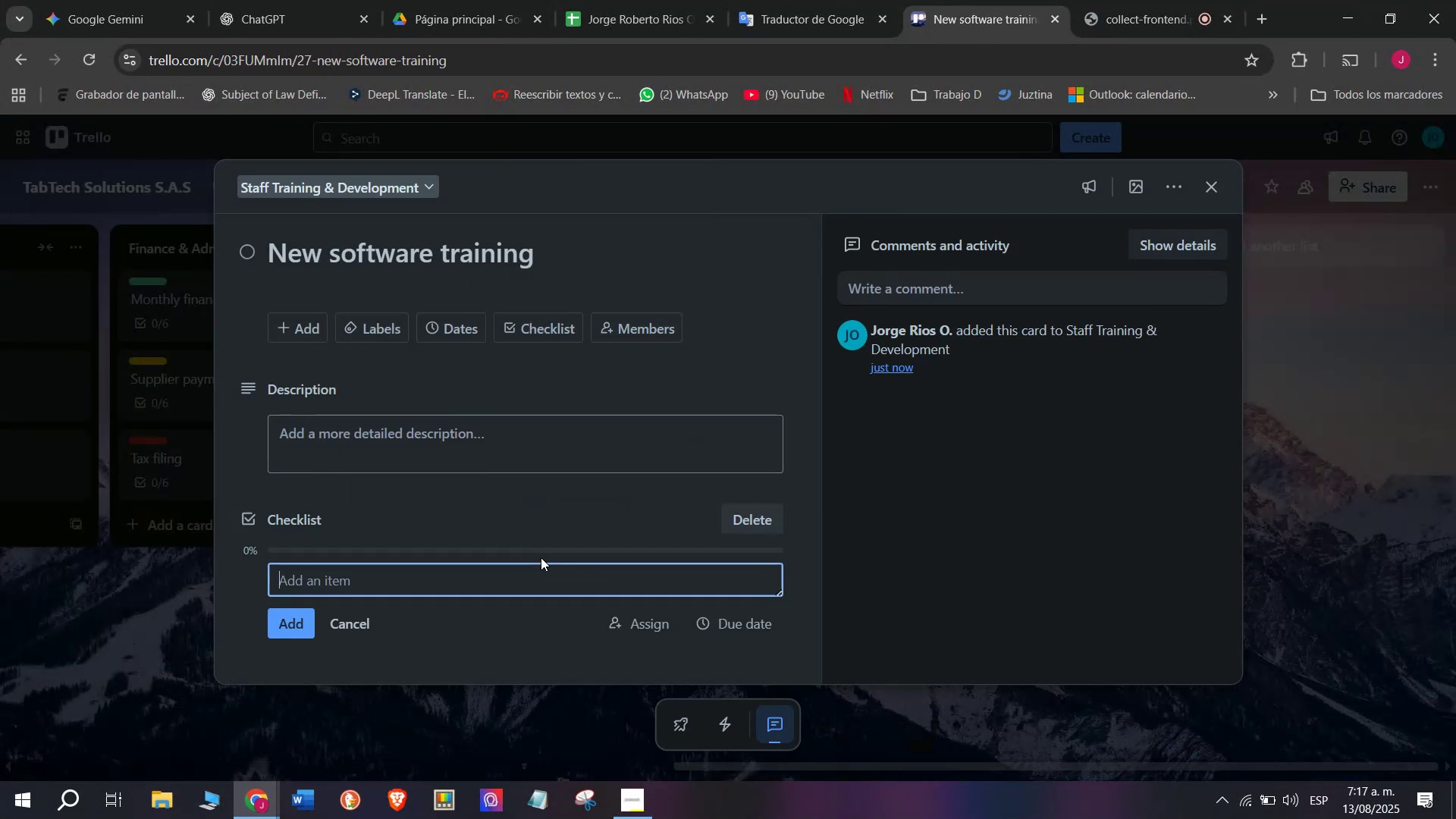 
type(Select plataform)
 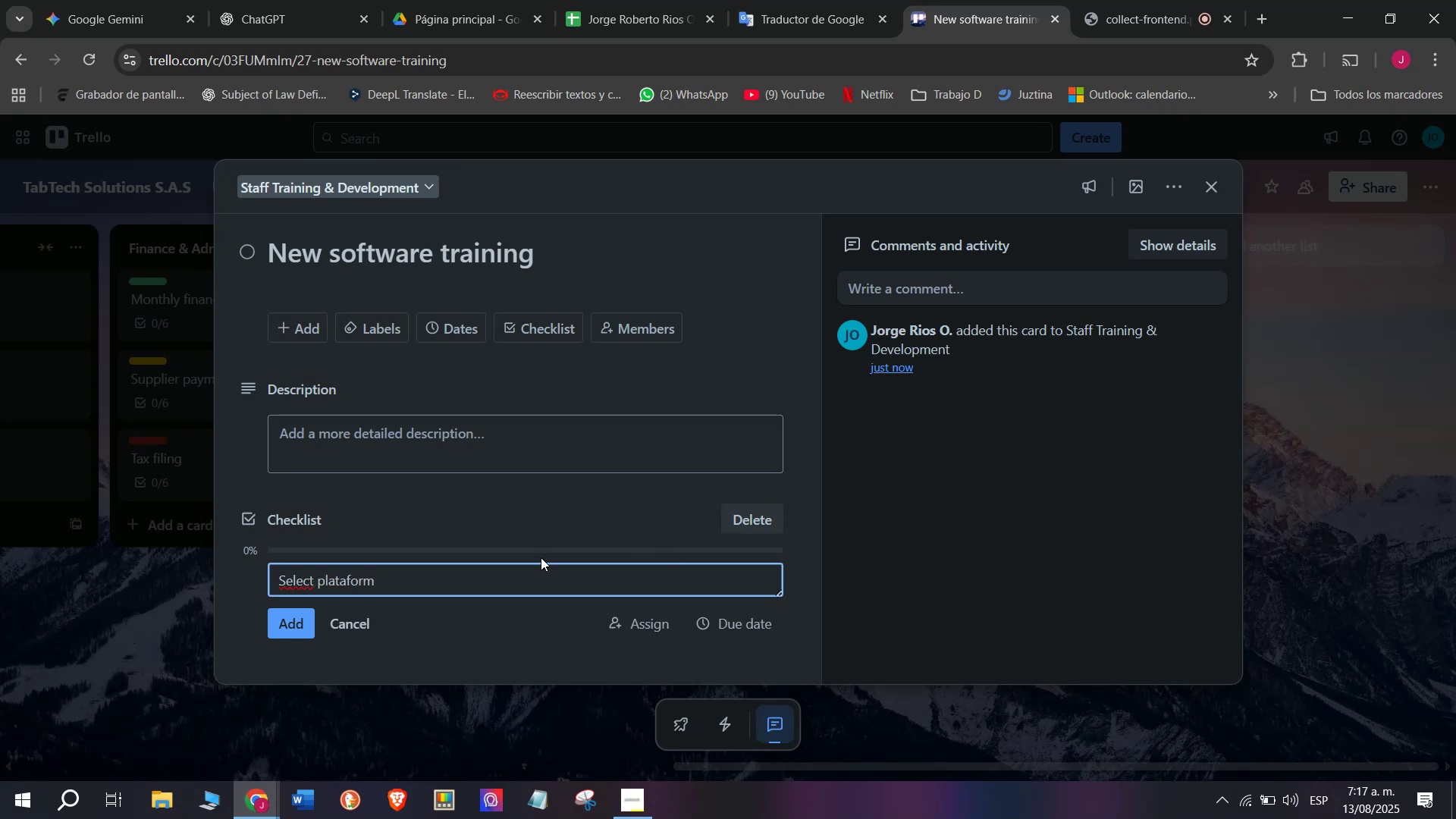 
key(Enter)
 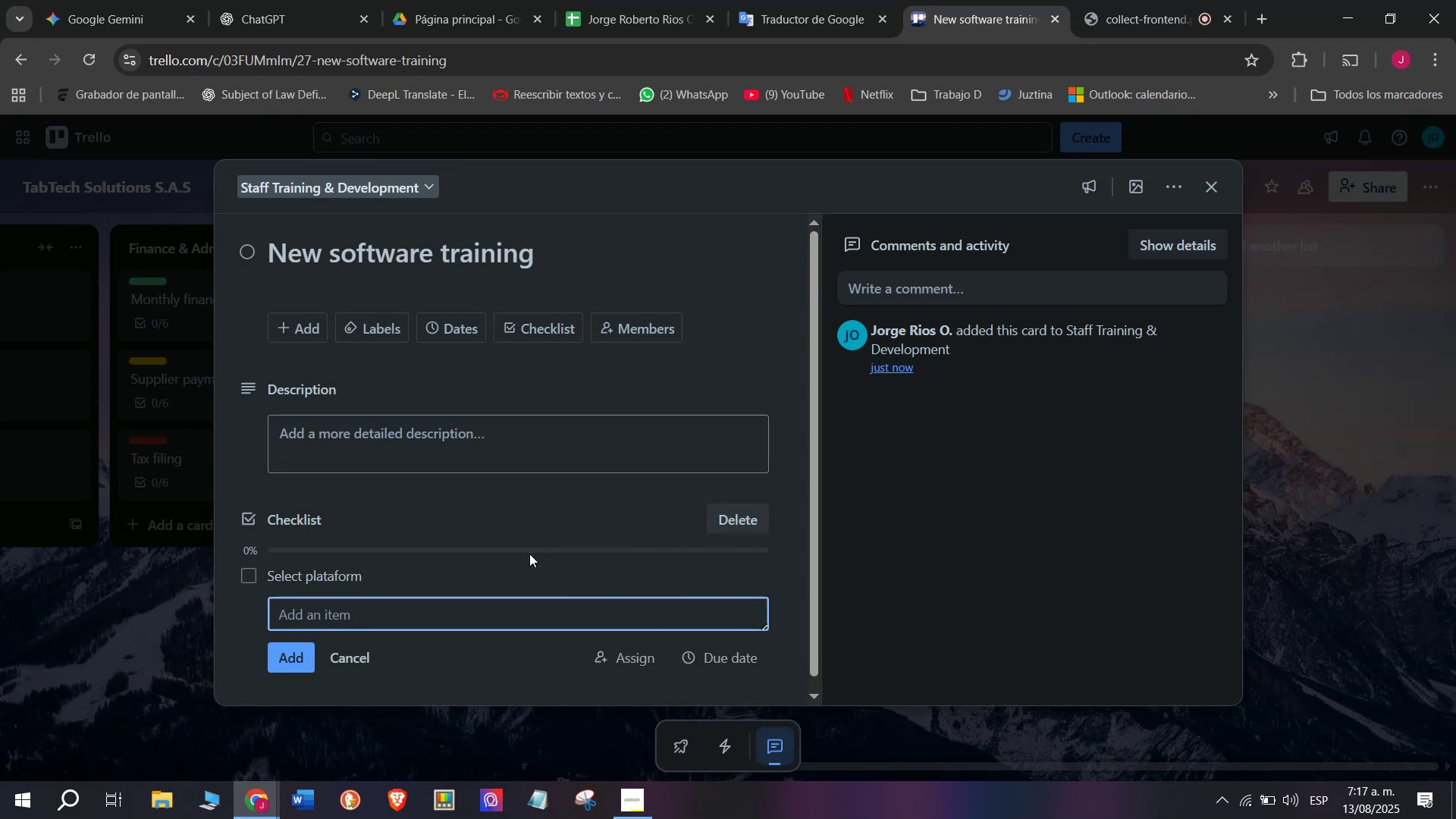 
double_click([345, 572])
 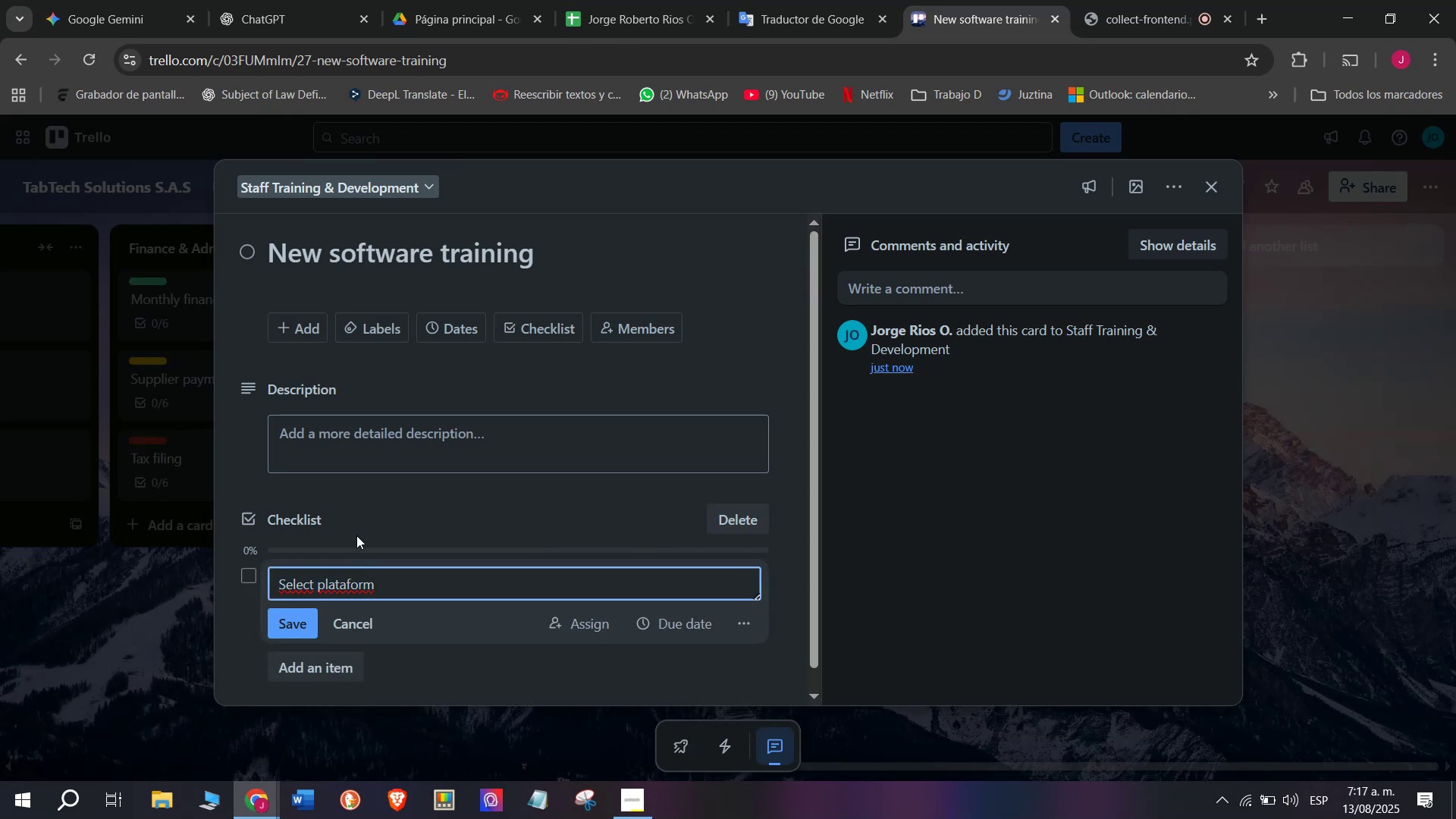 
key(Backspace)
 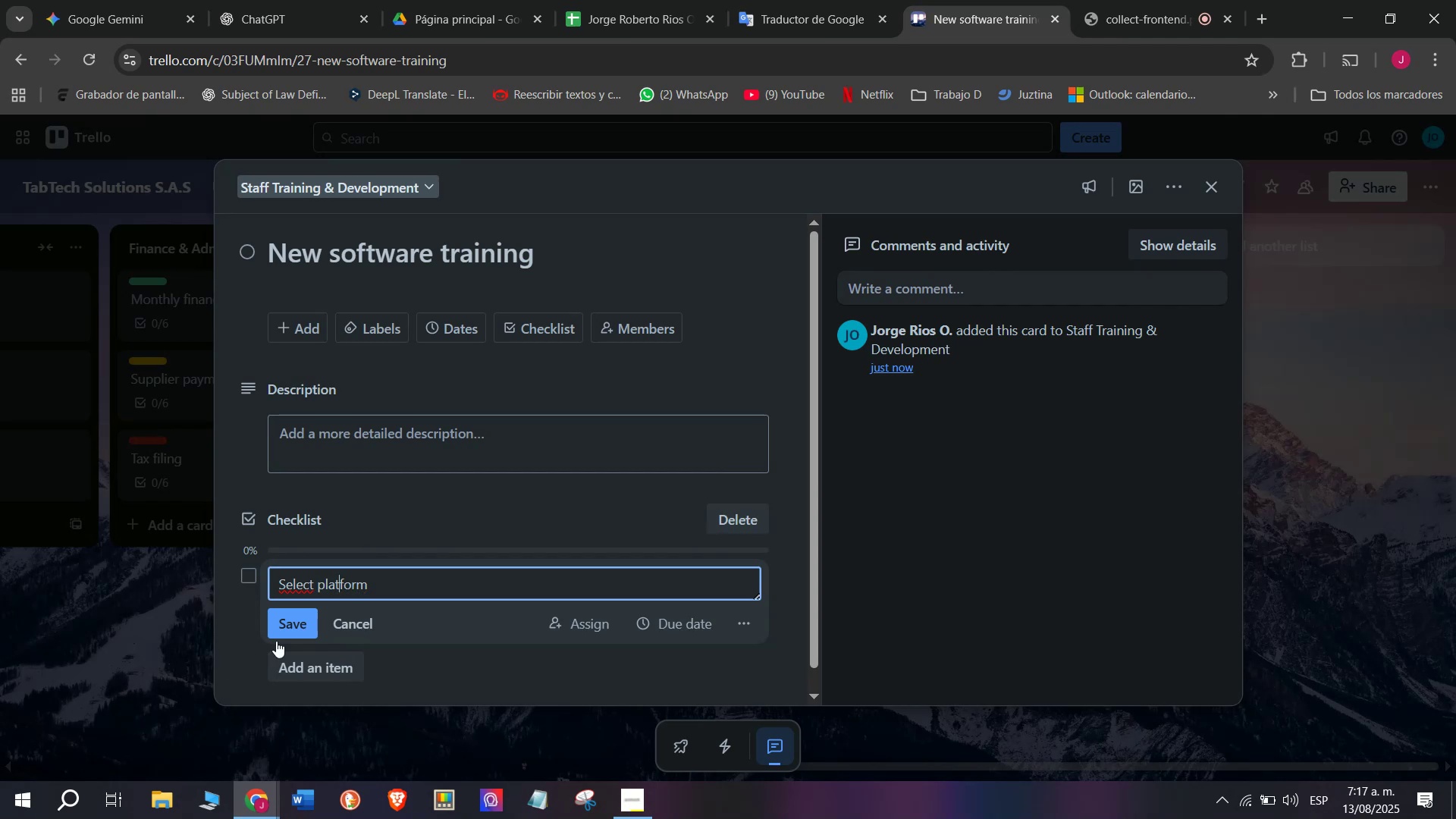 
left_click([293, 632])
 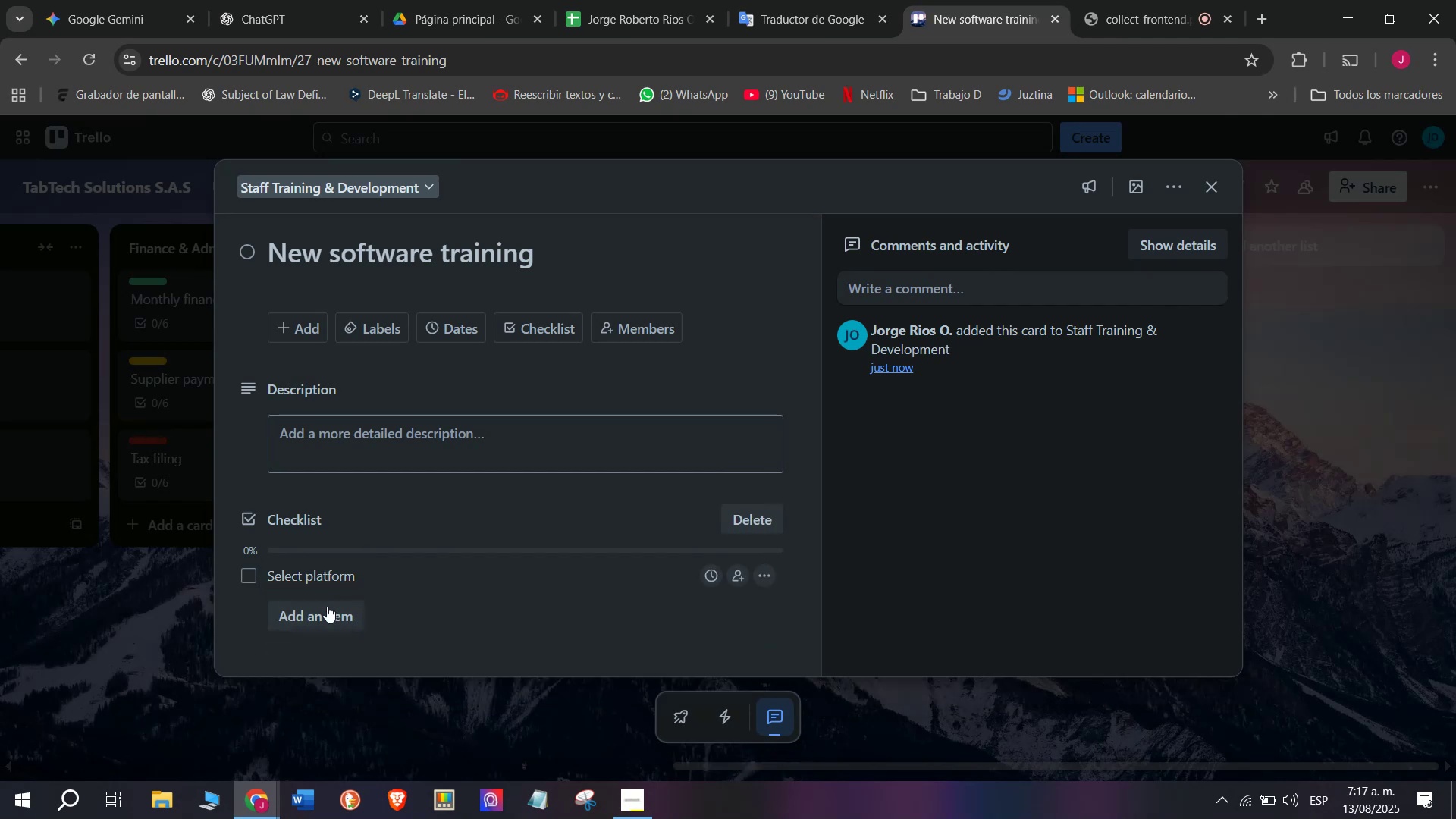 
left_click([334, 617])
 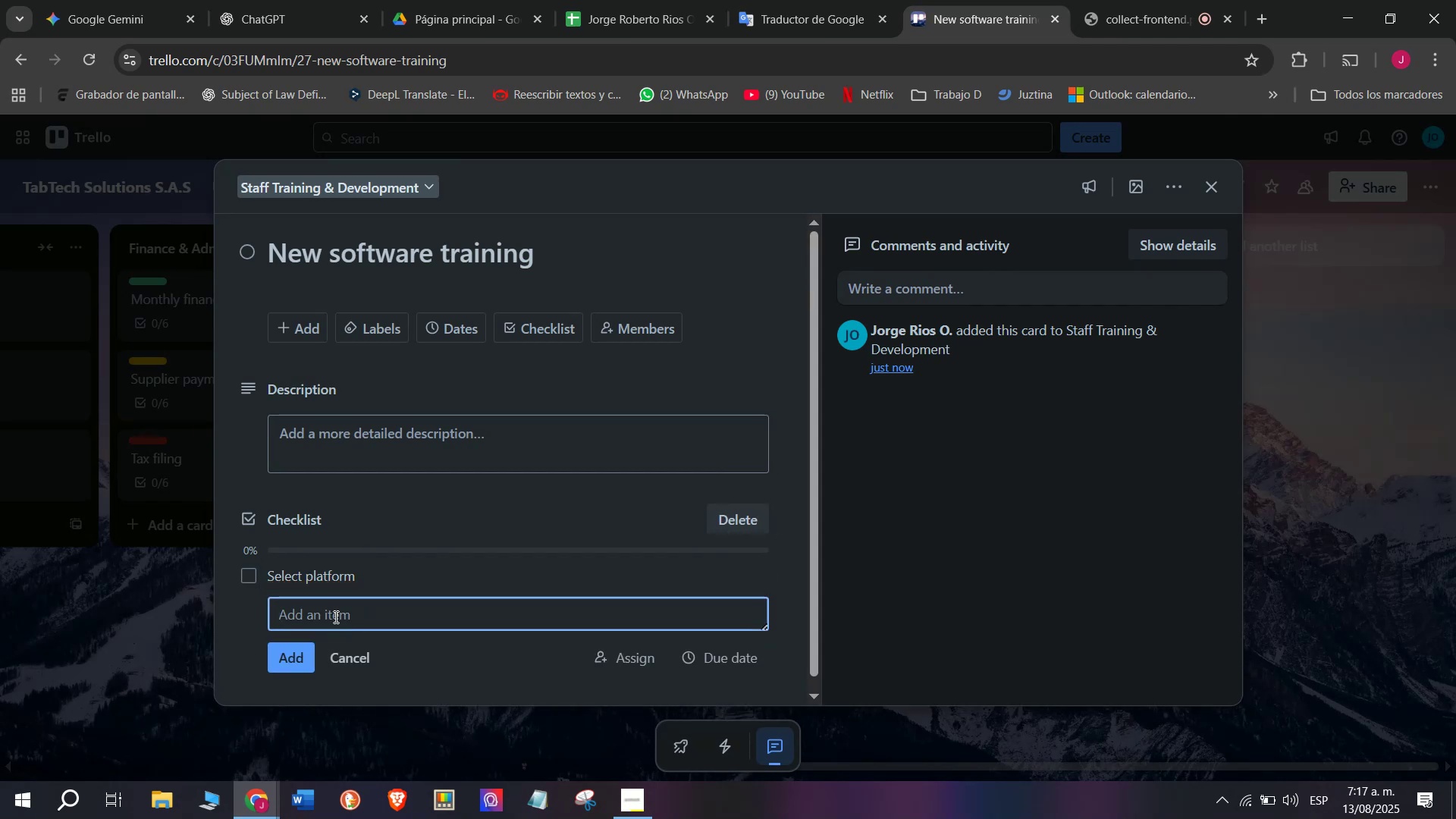 
type(Install trial versions )
 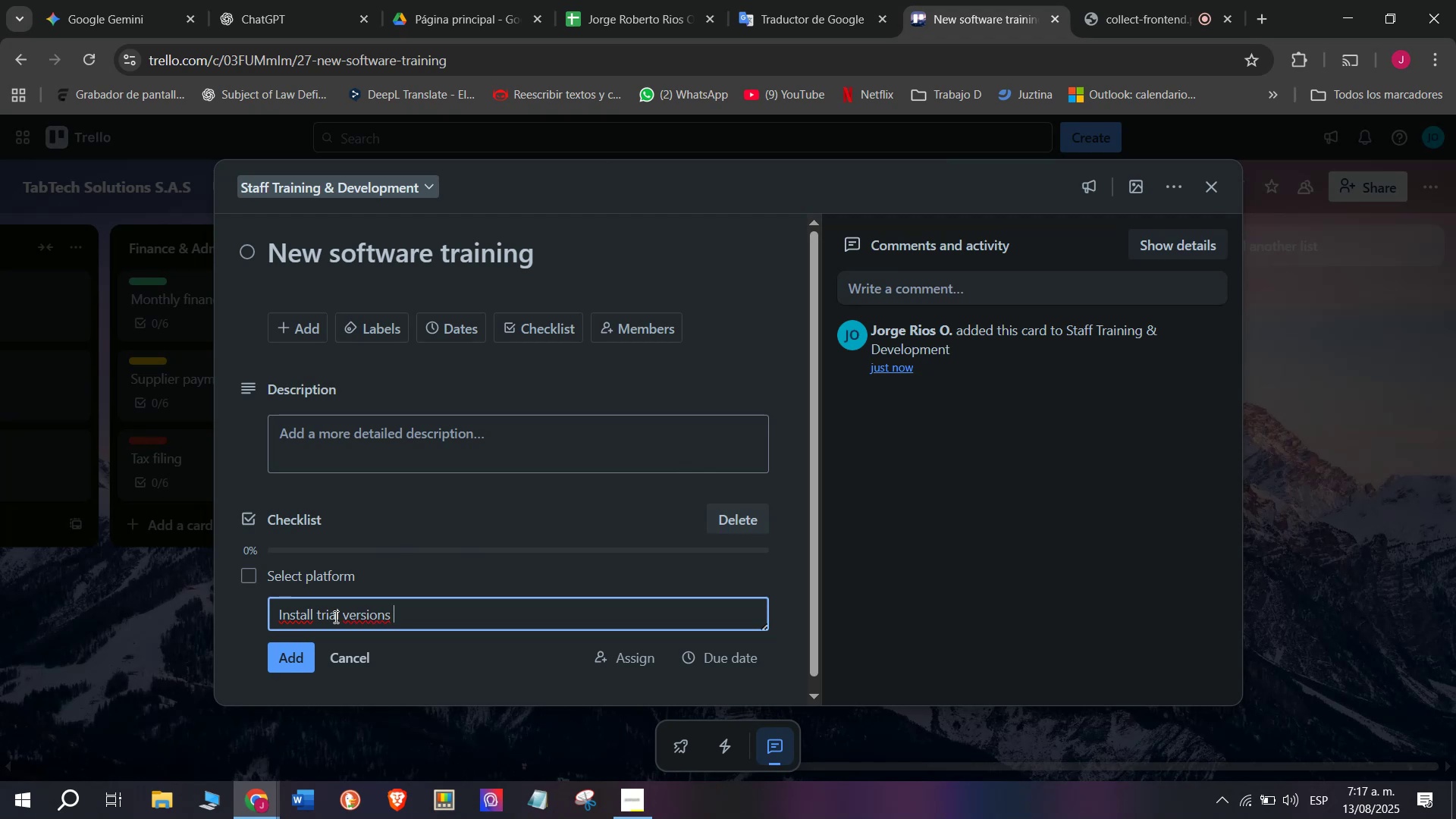 
key(Enter)
 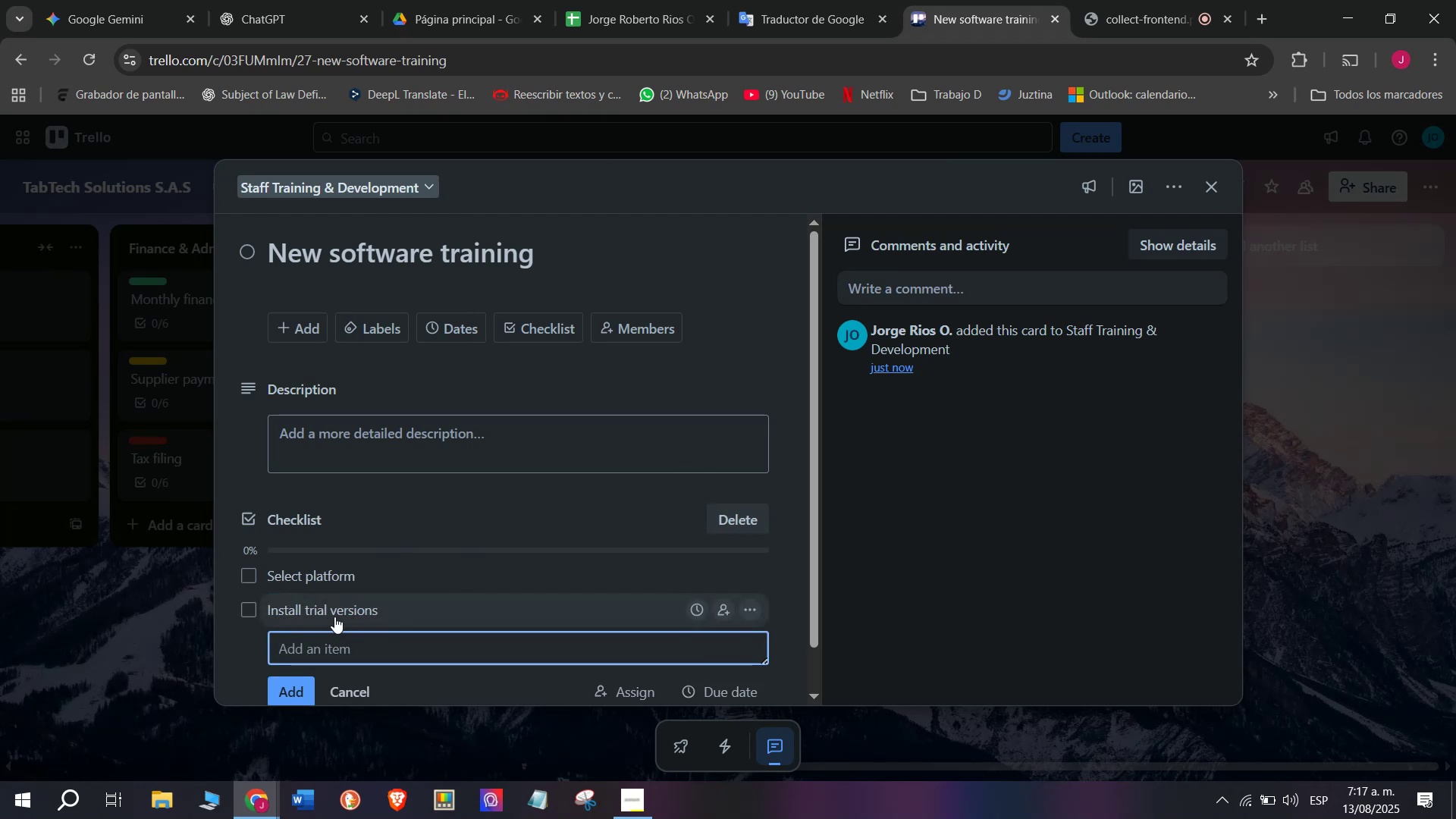 
type(Organic)
key(Backspace)
type(ze sessions)
 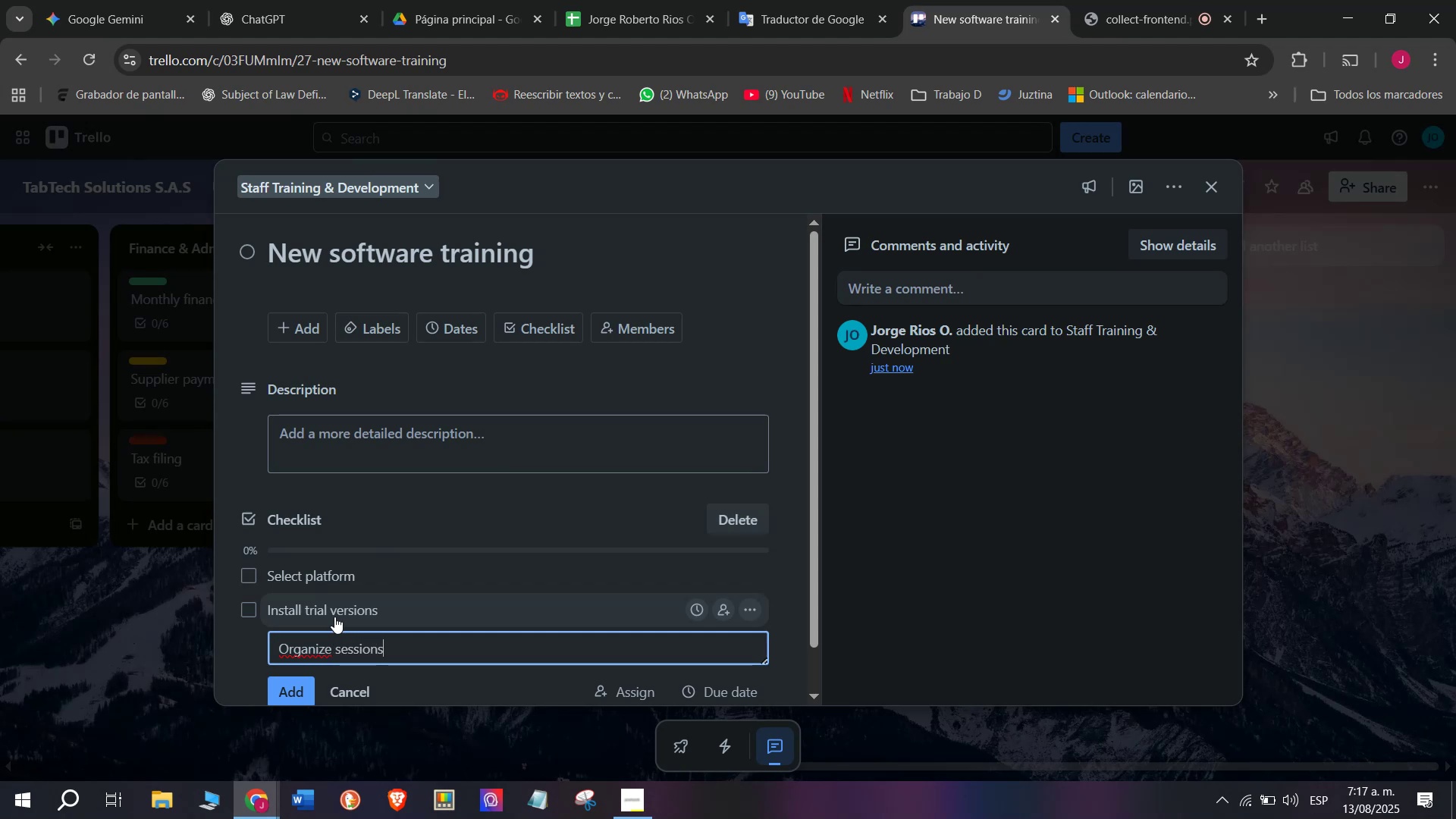 
key(Enter)
 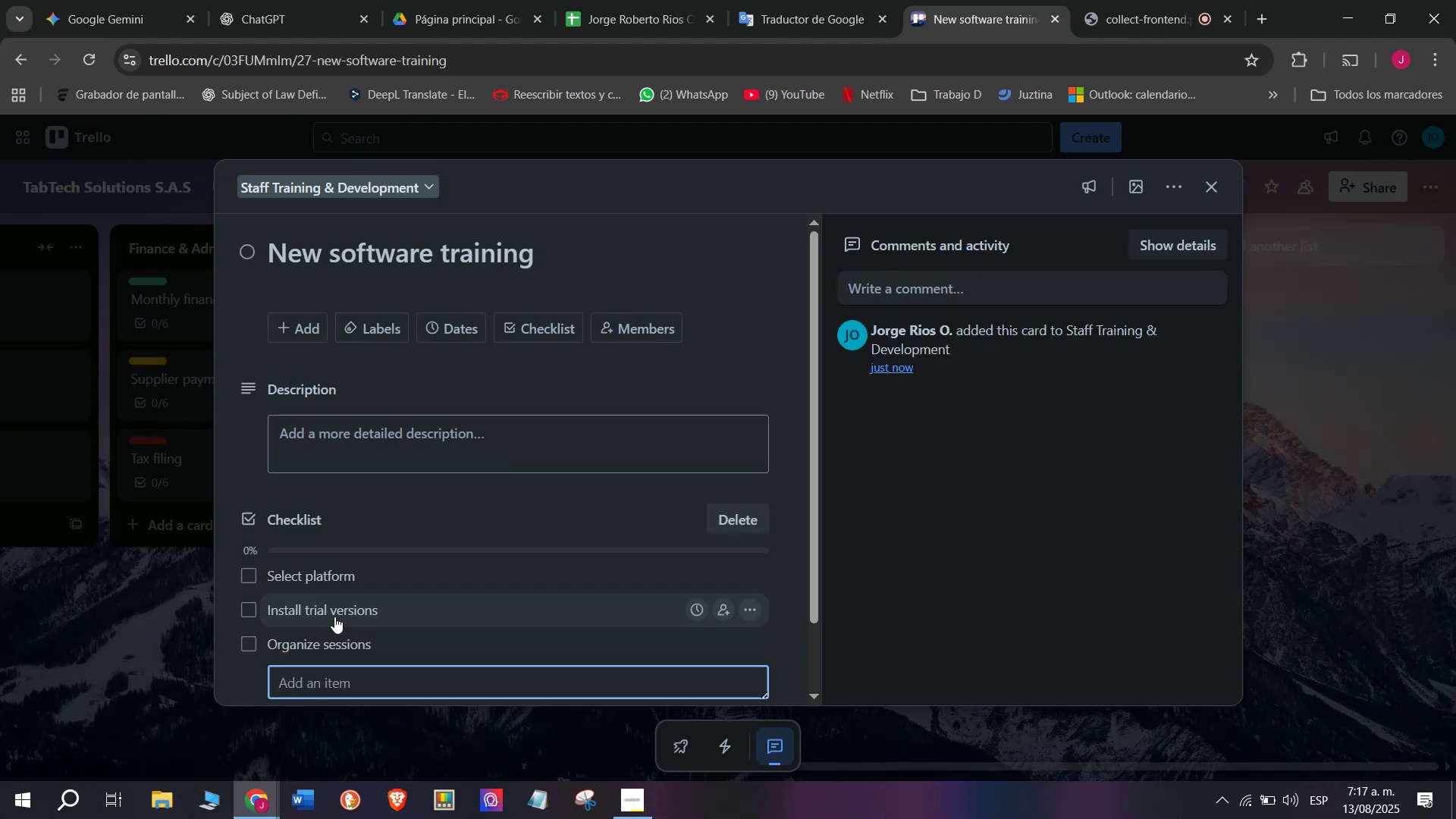 
type(R)
key(Backspace)
type(Teach staff usage)
 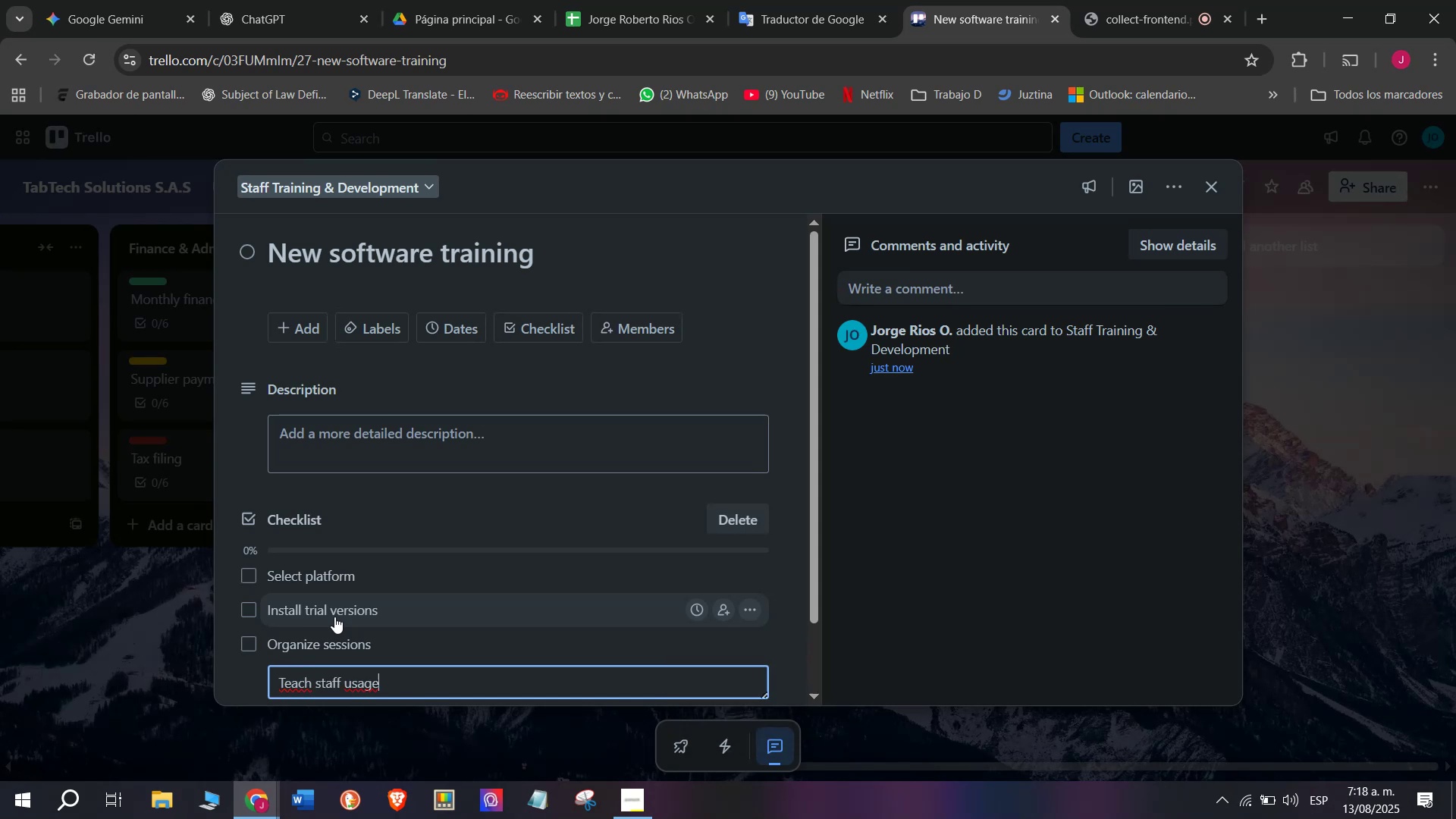 
key(Enter)
 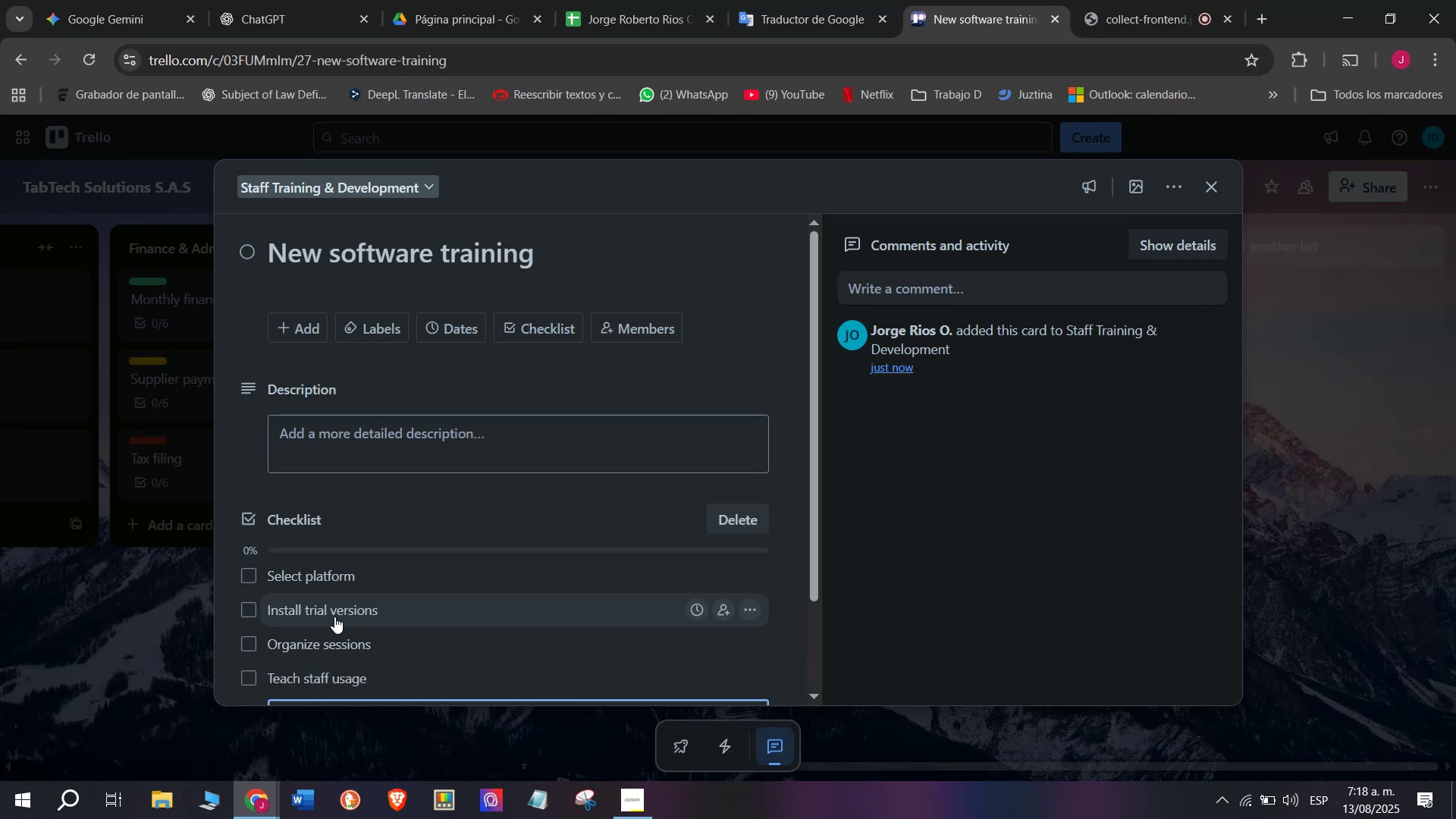 
type(Test proficiency)
 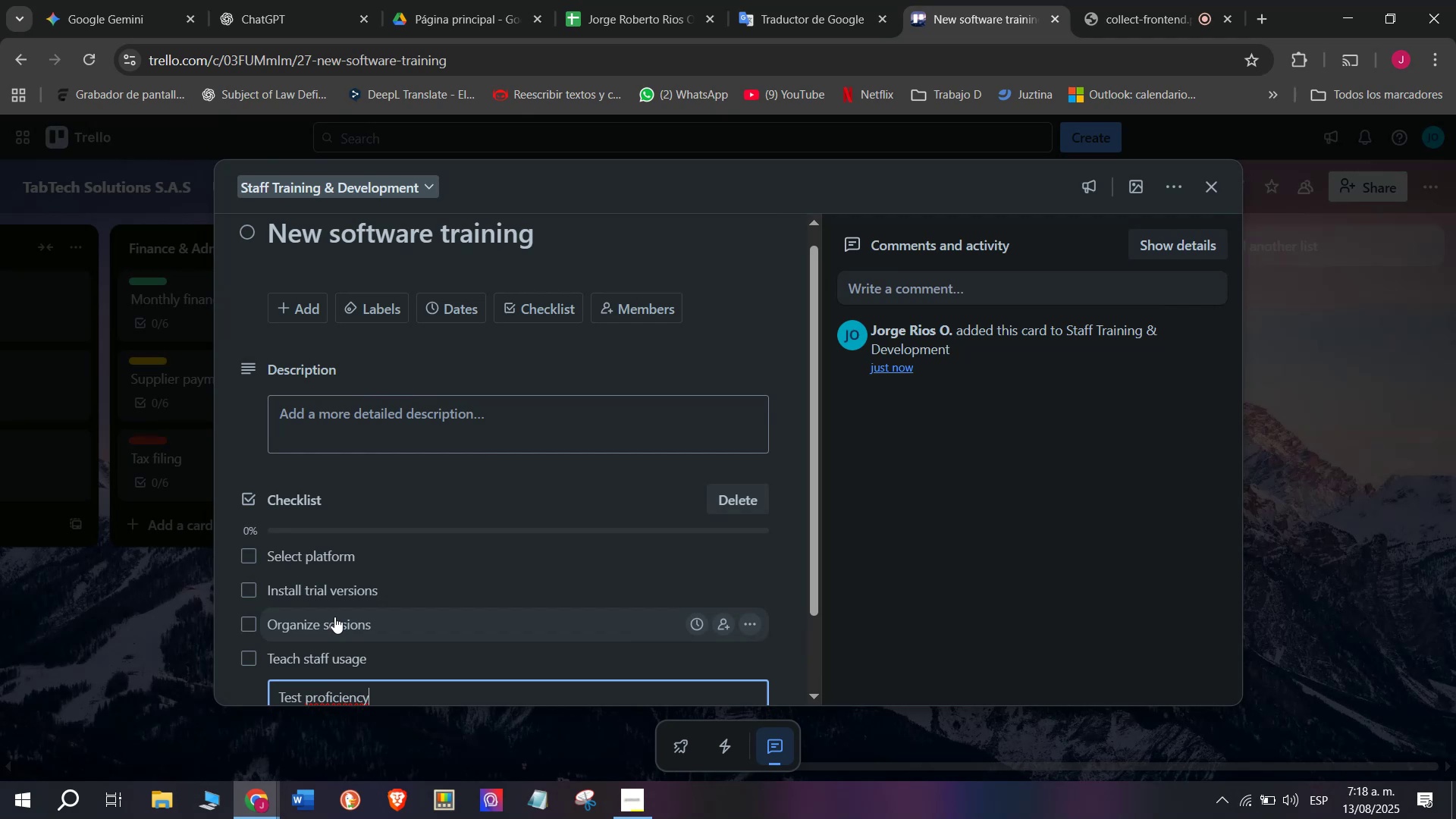 
key(Enter)
 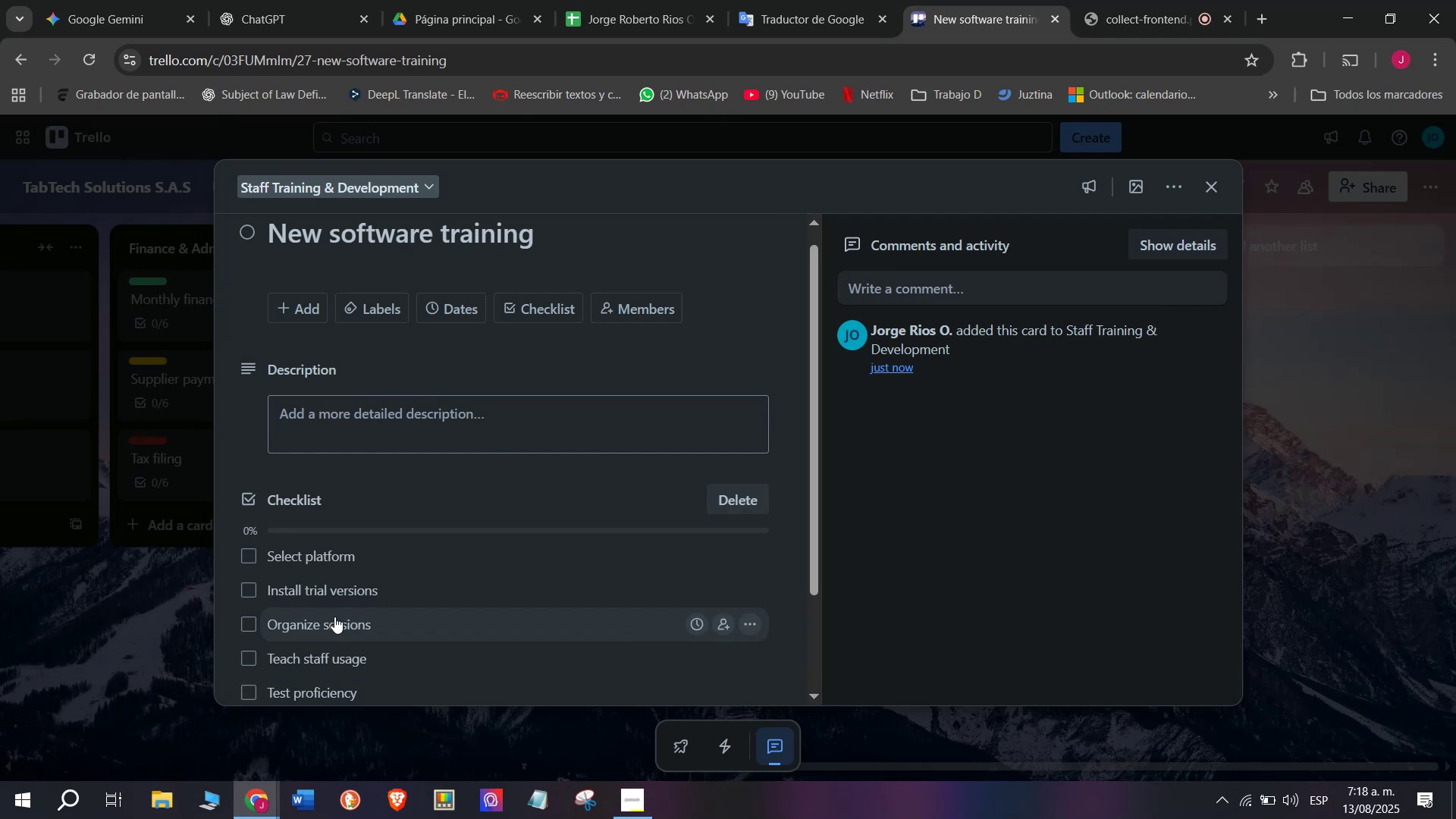 
type(Approvwe)
key(Backspace)
key(Backspace)
type(e certification)
 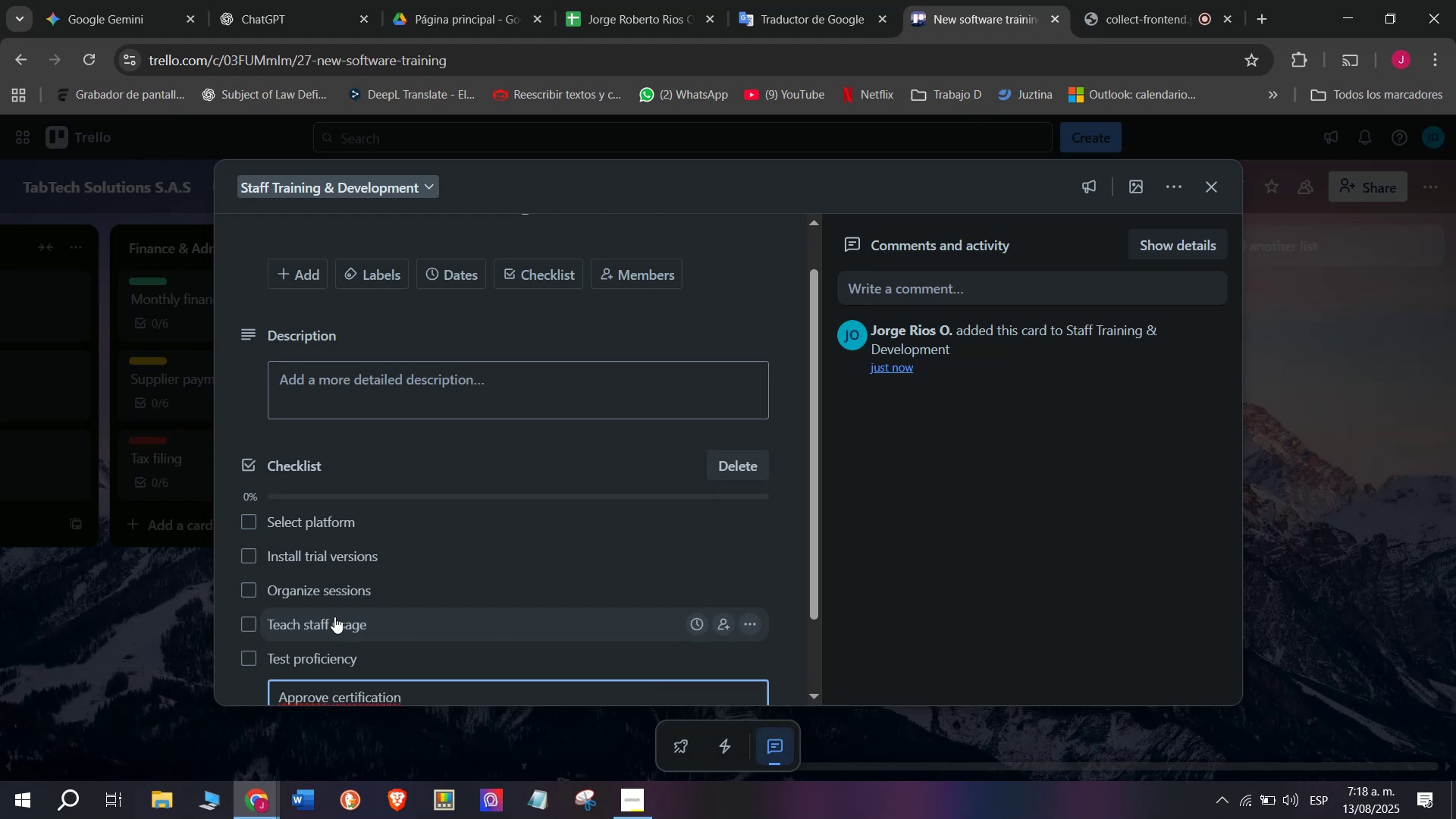 
key(Enter)
 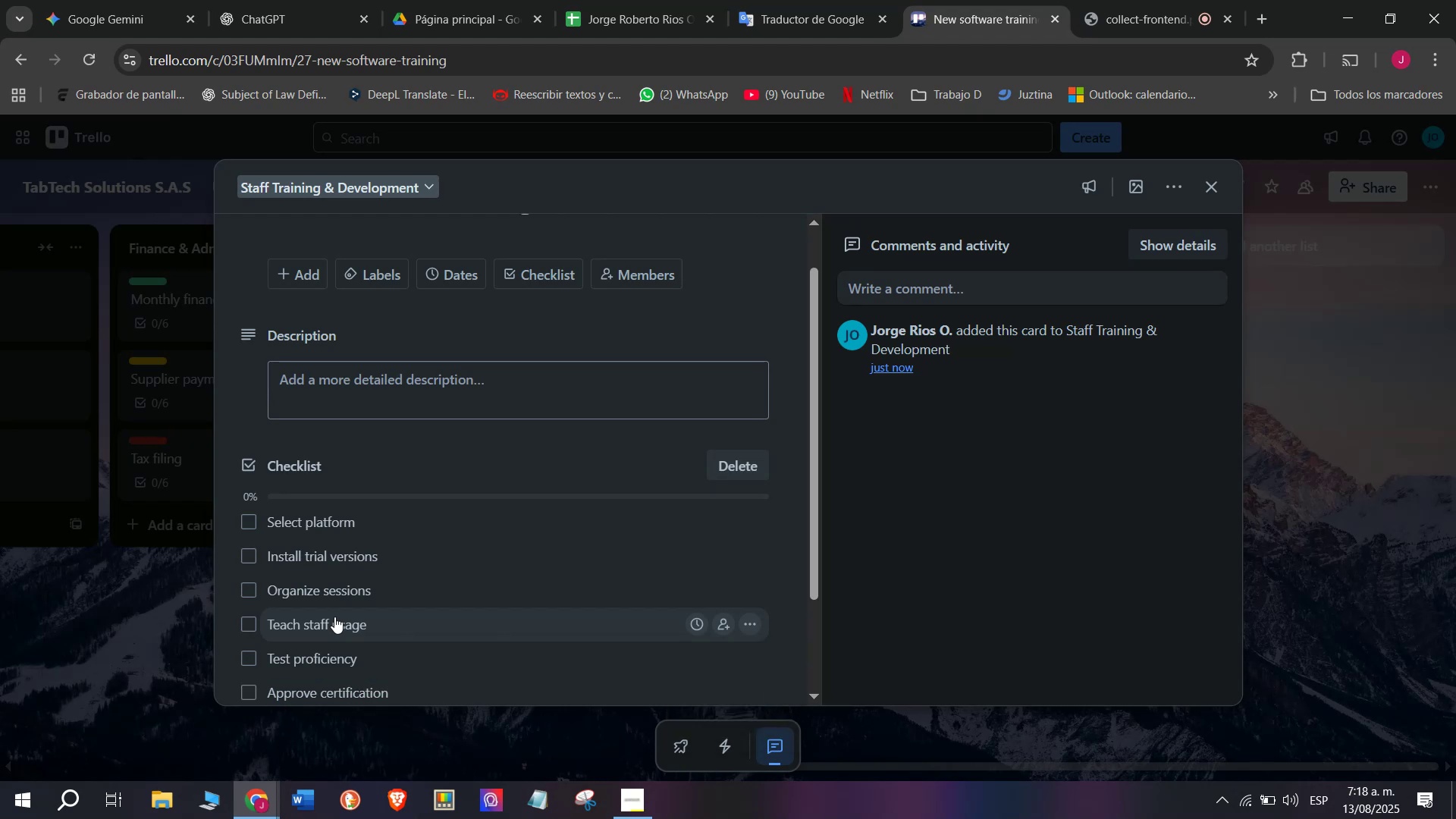 
scroll: coordinate [362, 644], scroll_direction: down, amount: 1.0
 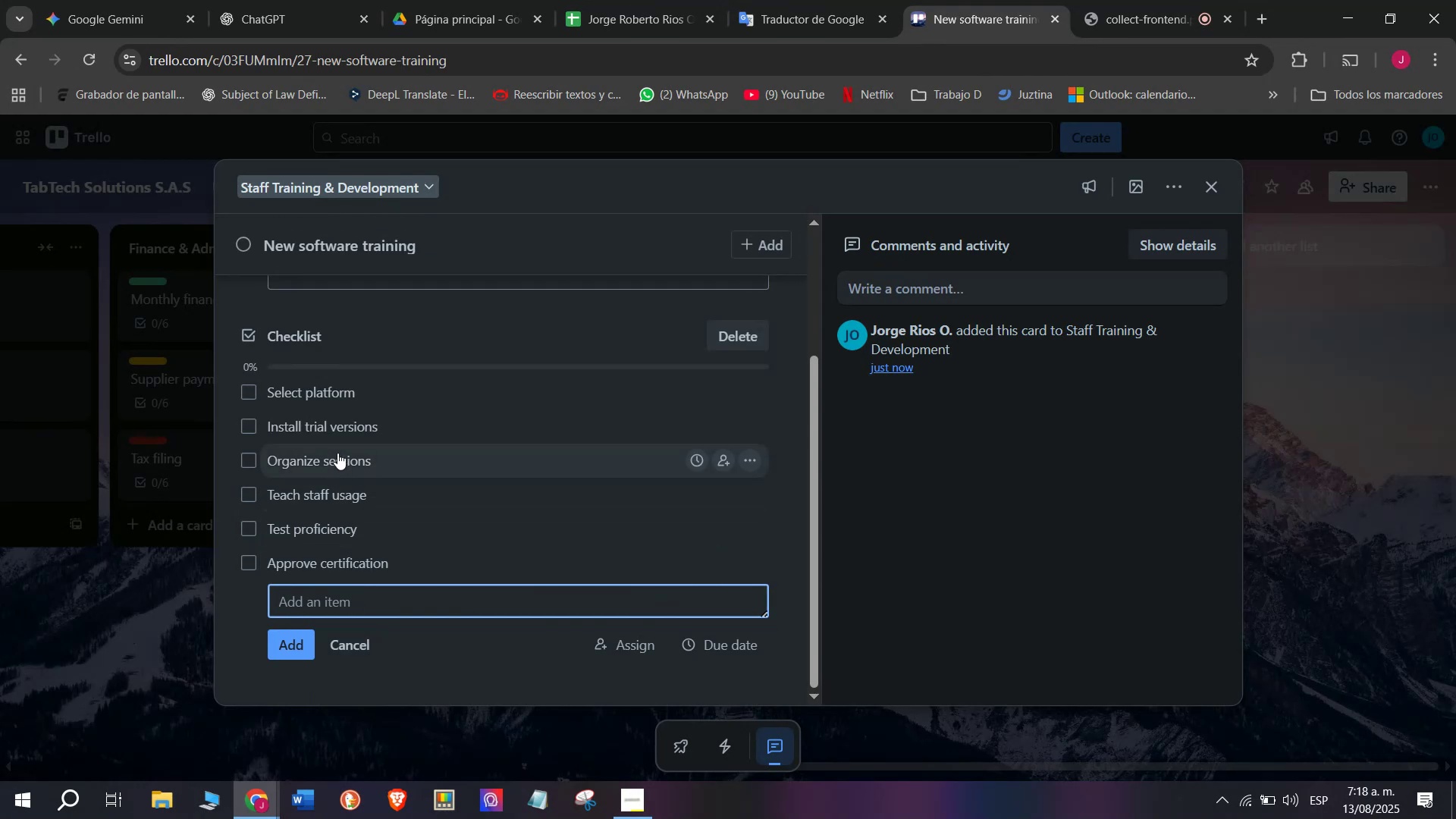 
scroll: coordinate [434, 541], scroll_direction: up, amount: 3.0
 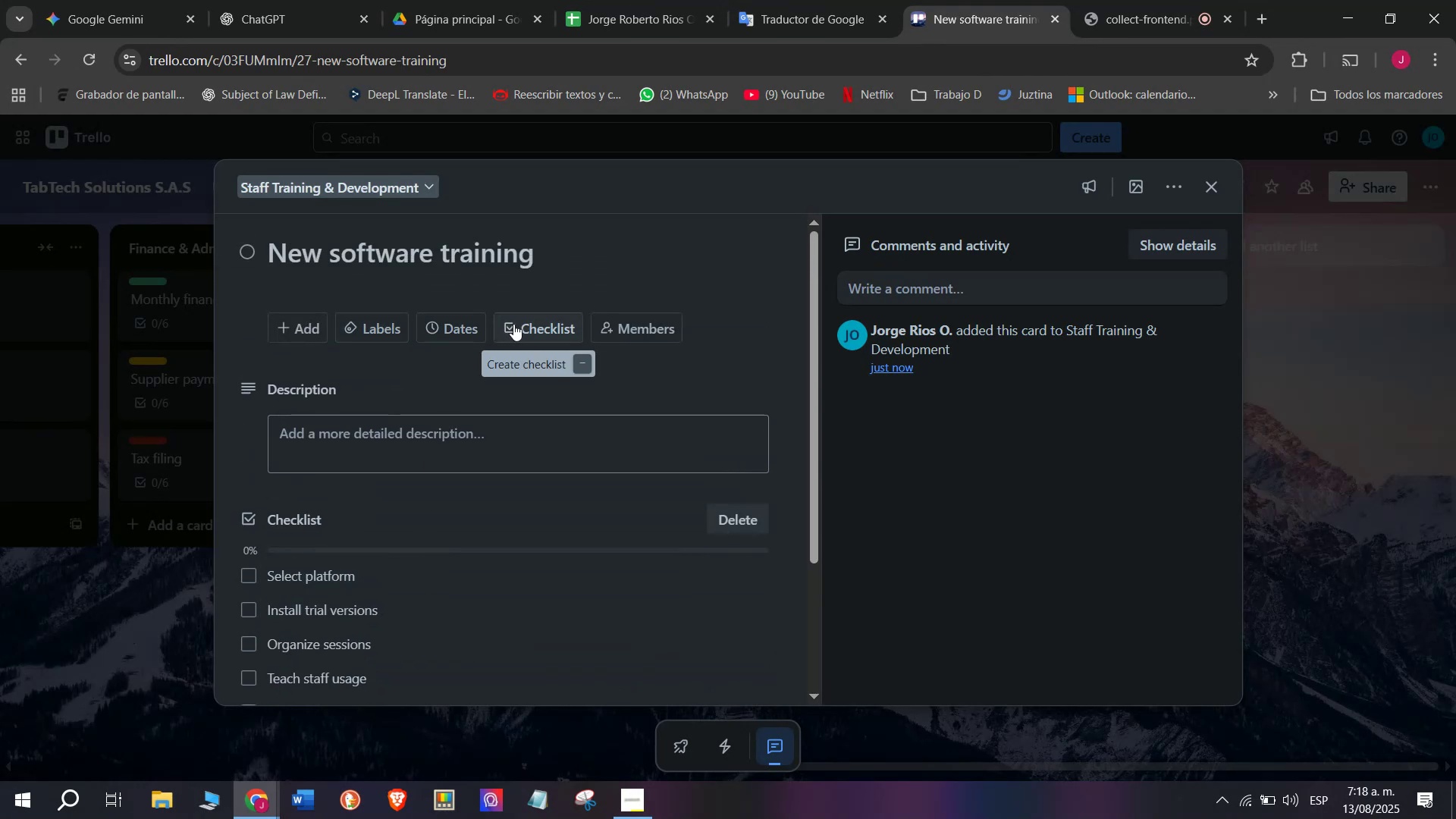 
left_click([367, 317])
 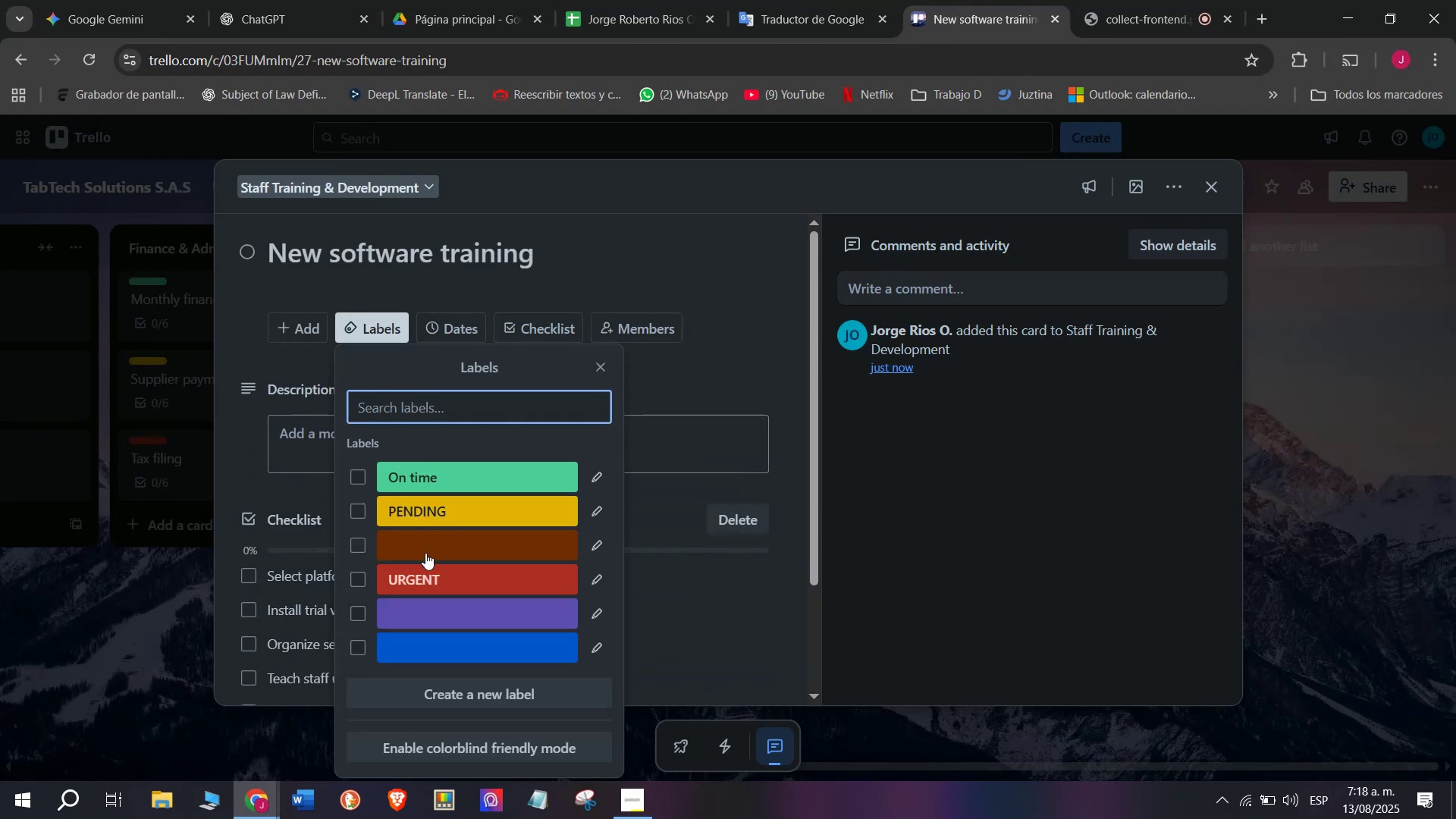 
left_click([434, 566])
 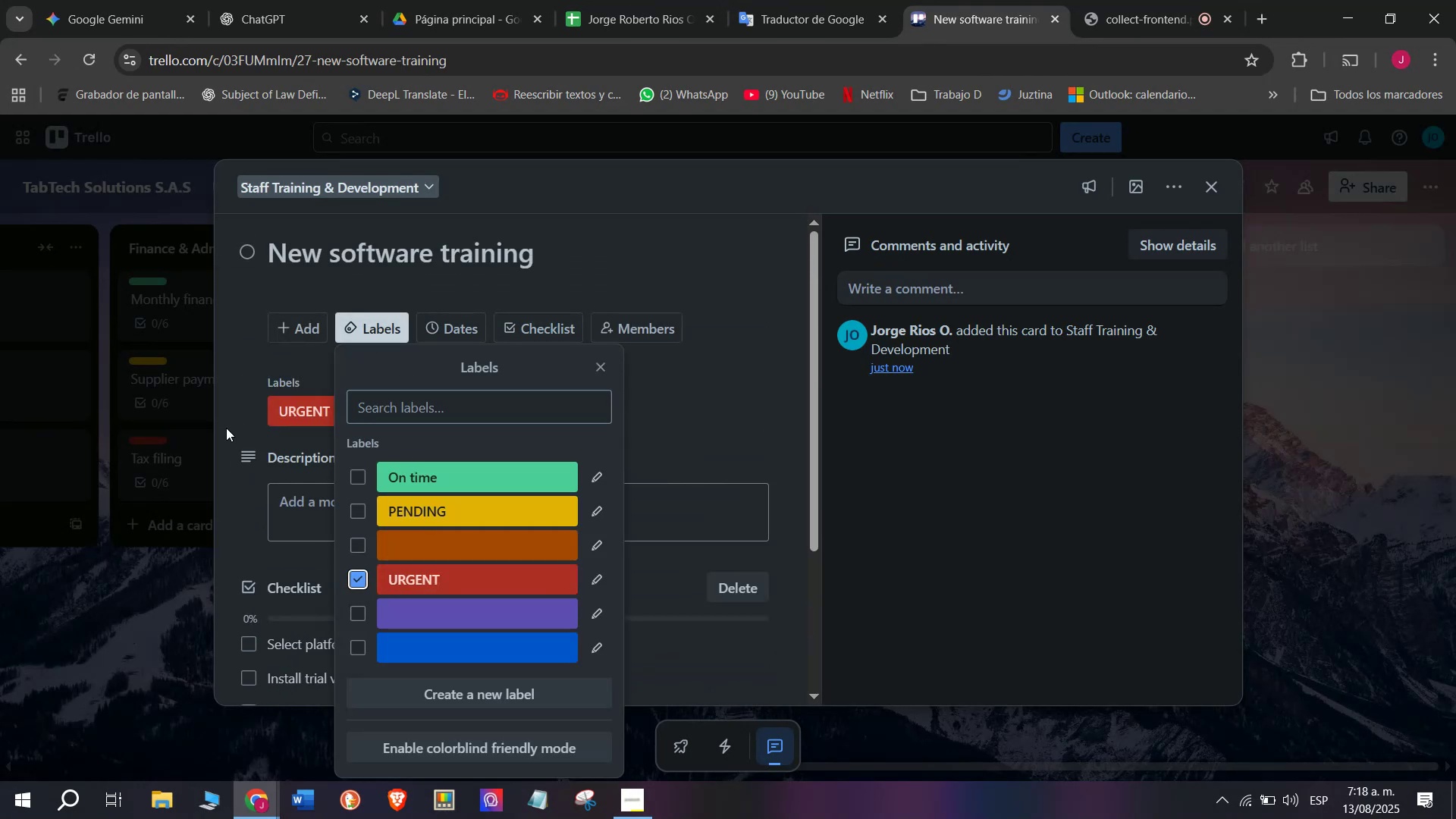 
double_click([226, 428])
 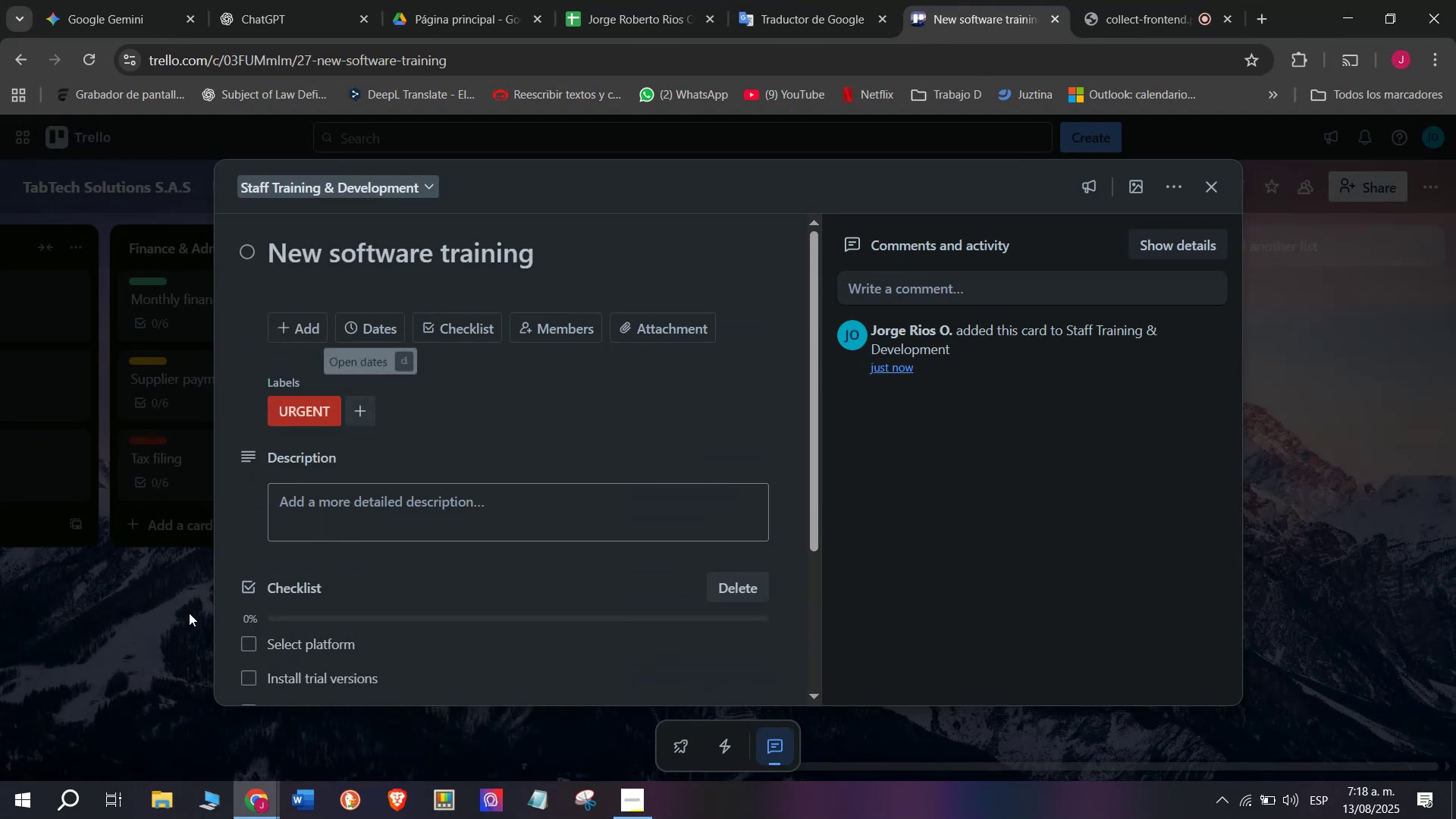 
left_click([169, 623])
 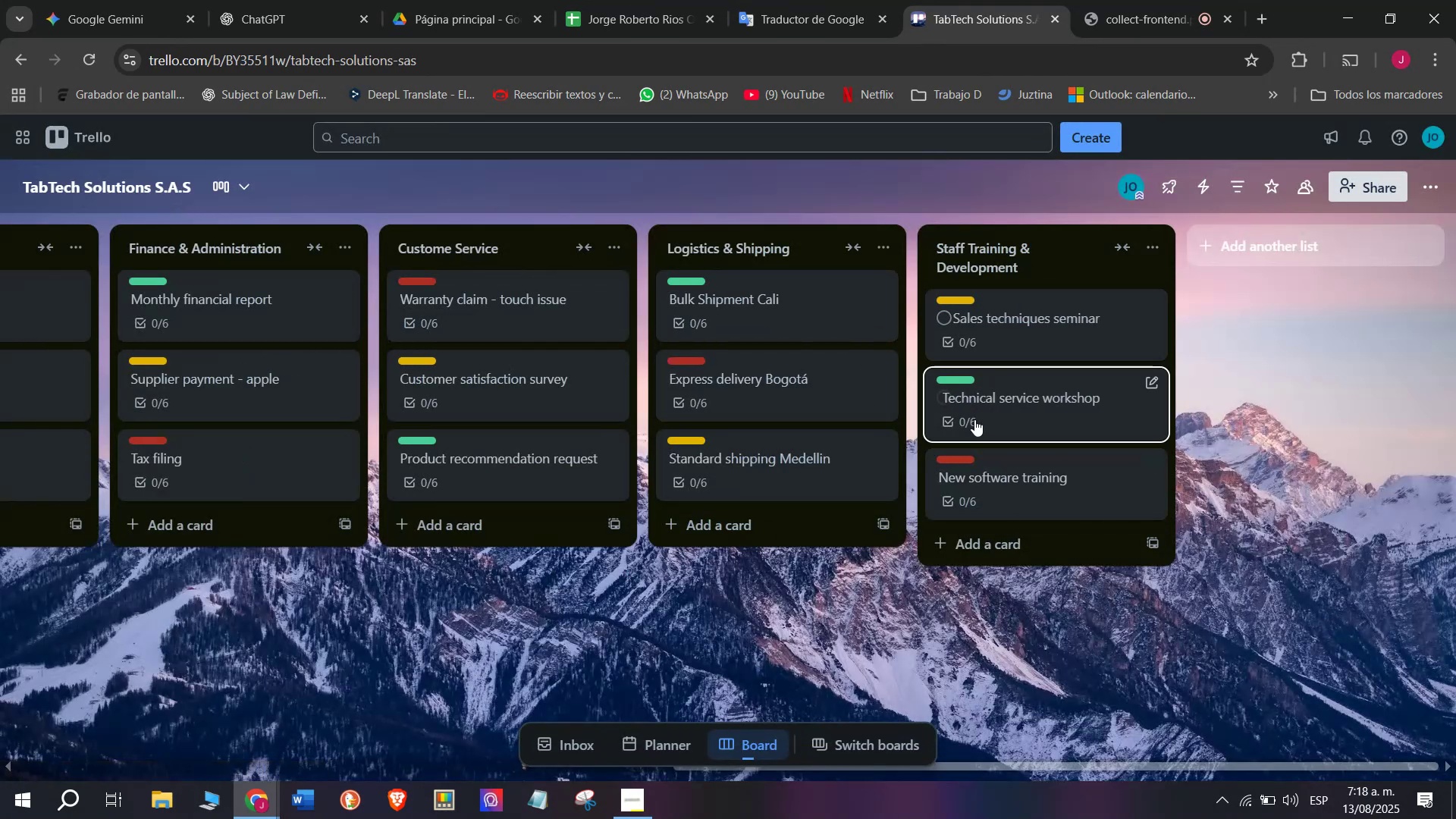 
left_click([1094, 0])
 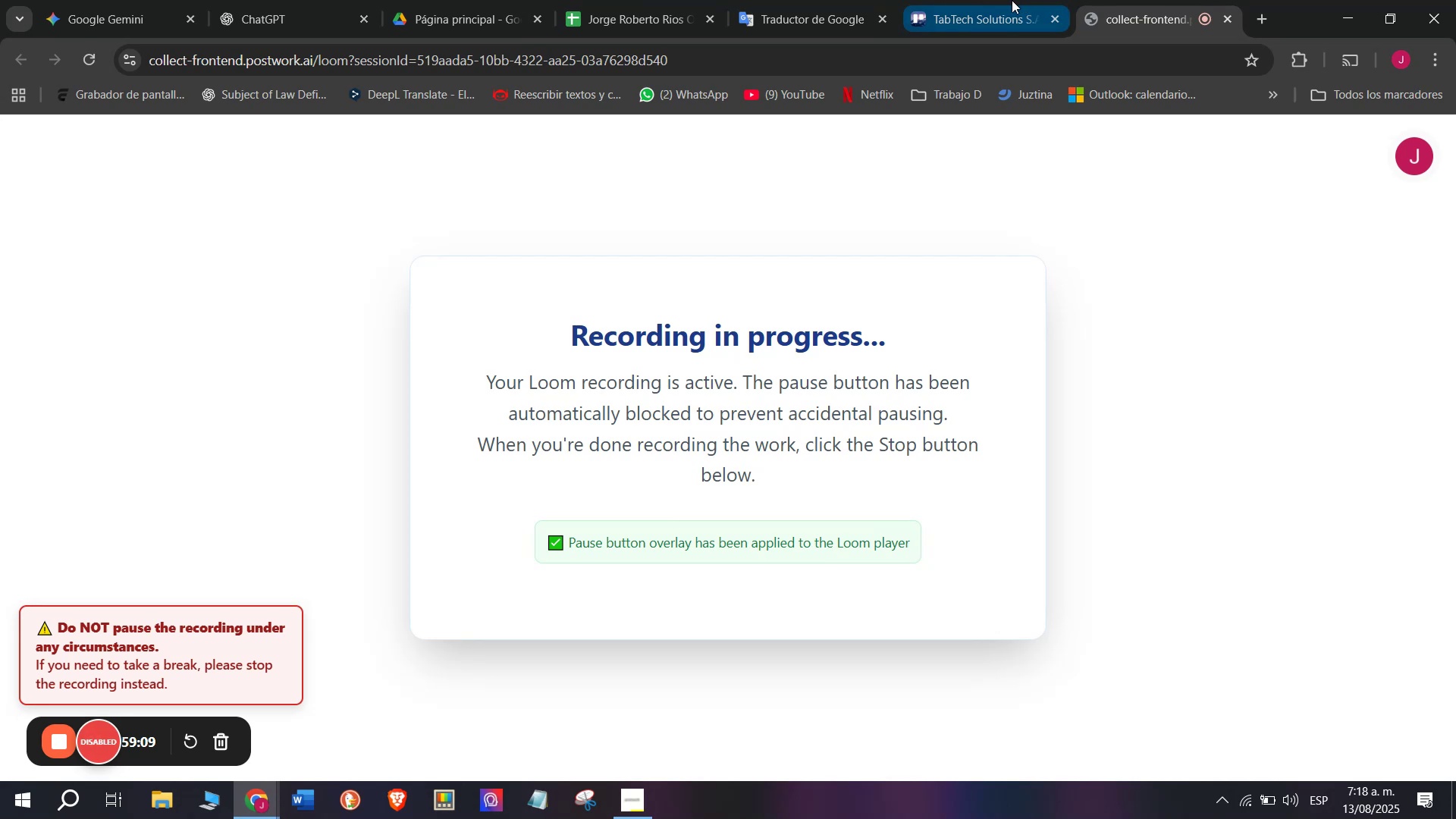 
left_click([1010, 0])
 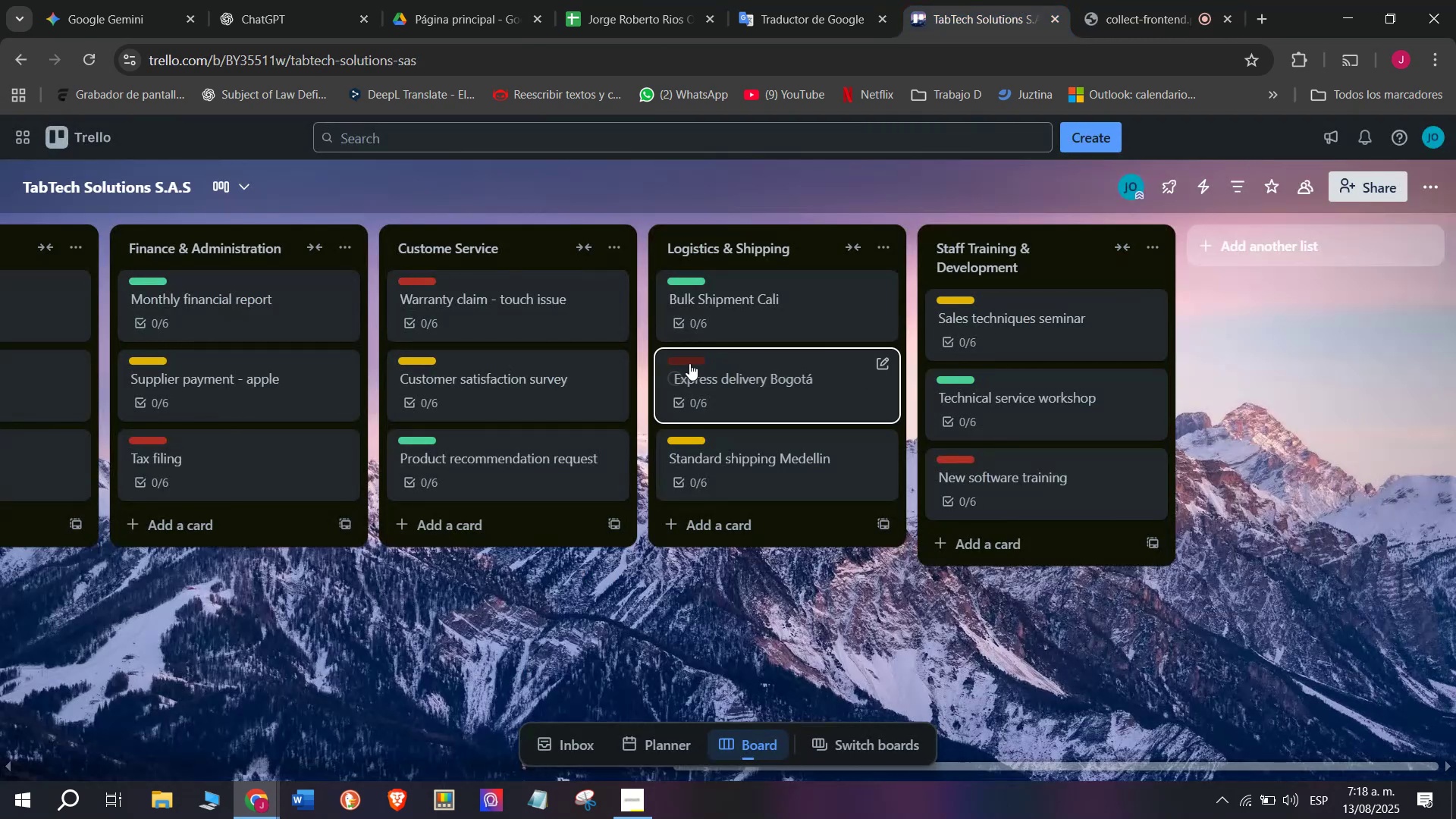 
scroll: coordinate [197, 257], scroll_direction: up, amount: 6.0
 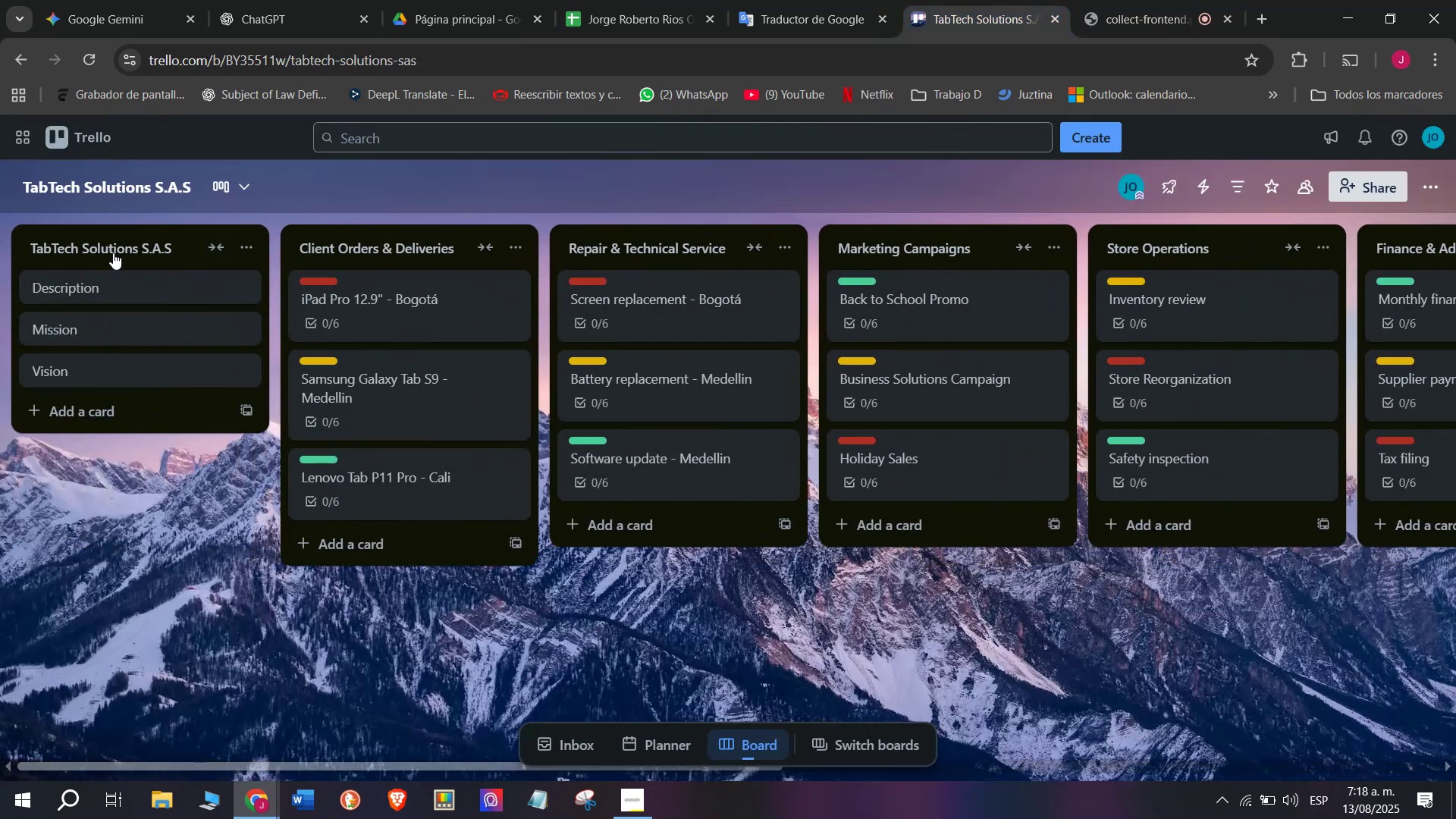 
left_click([113, 253])
 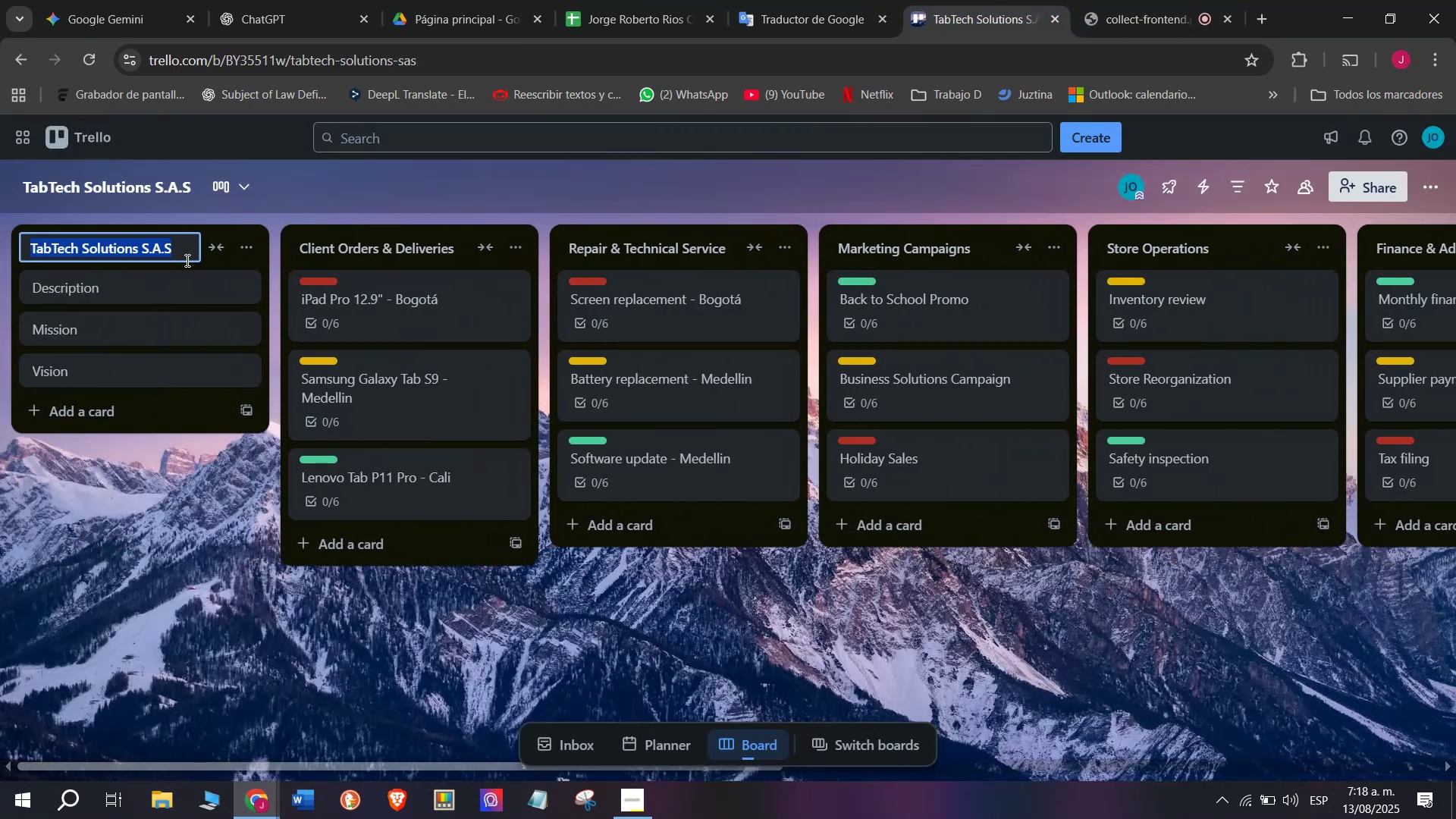 
mouse_move([239, 262])
 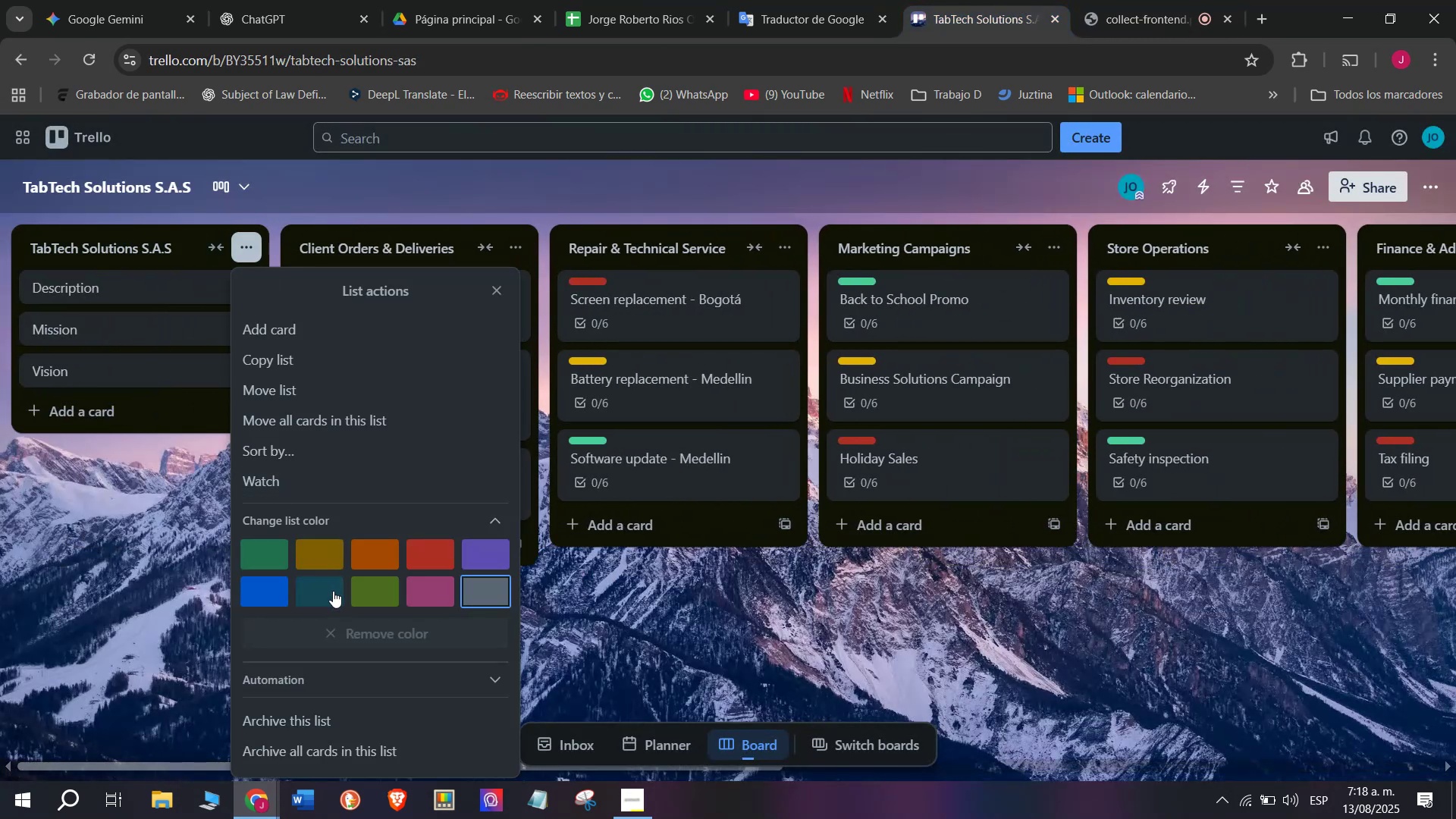 
left_click([252, 594])
 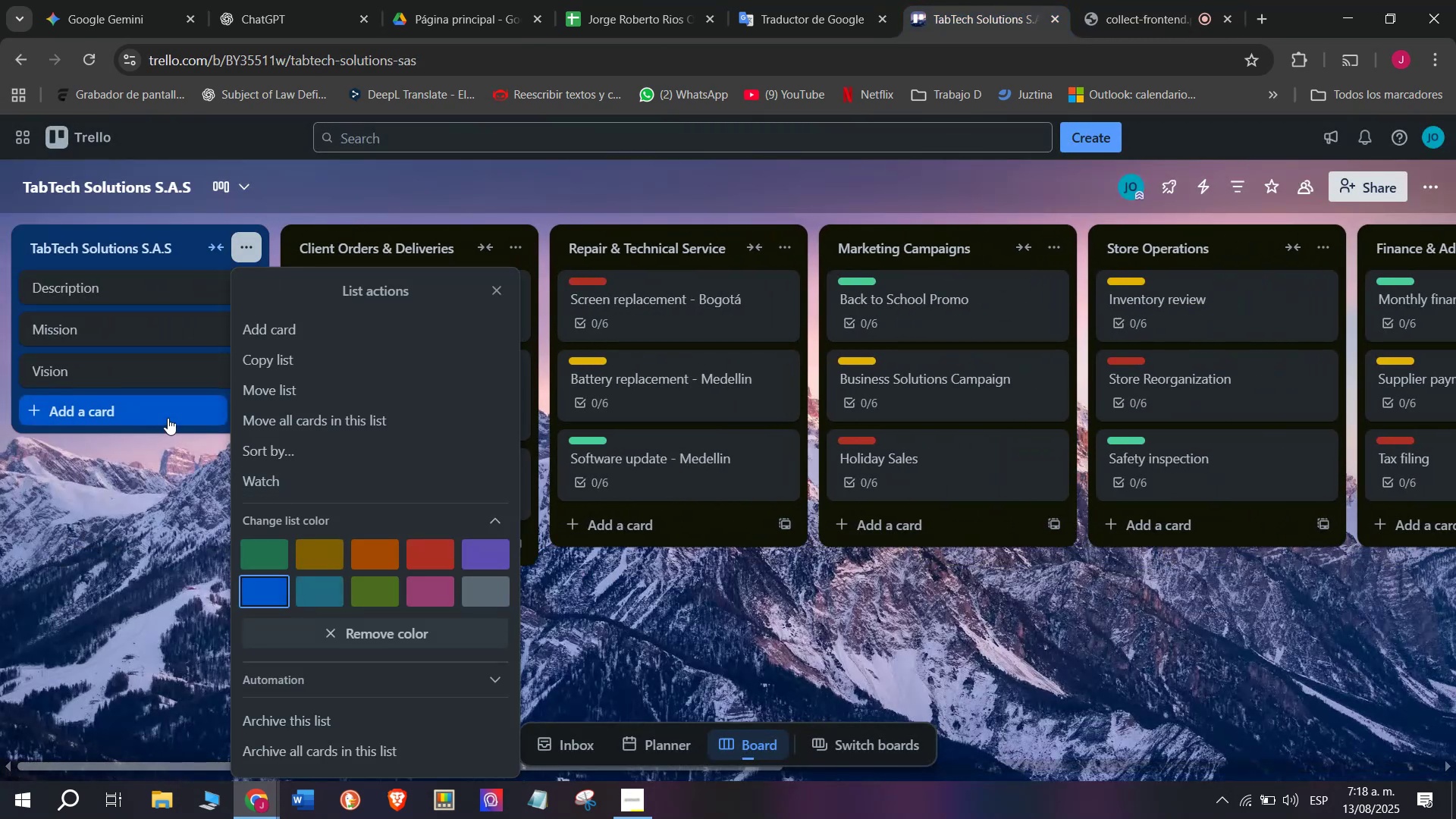 
left_click([167, 415])
 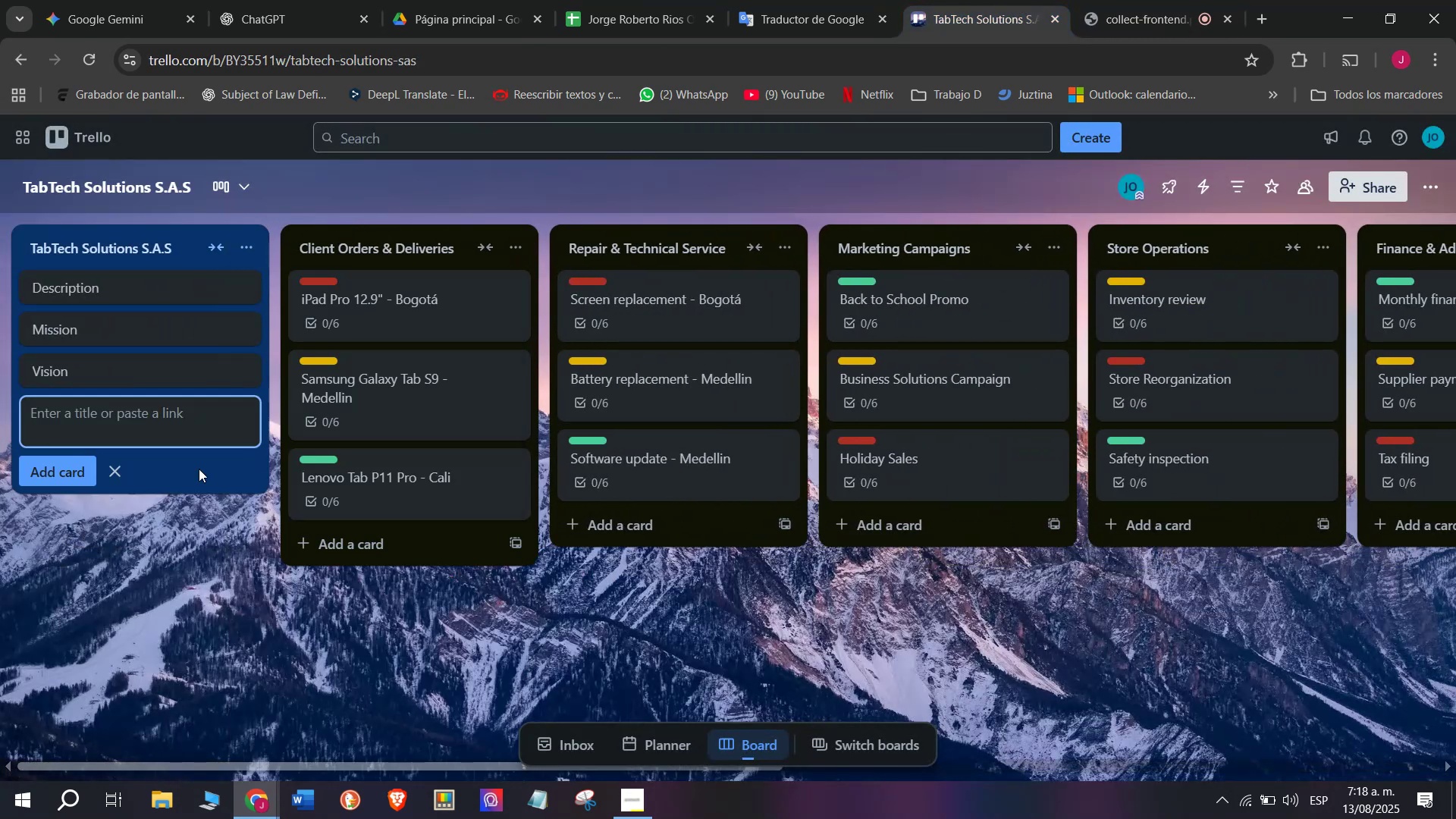 
left_click([224, 518])
 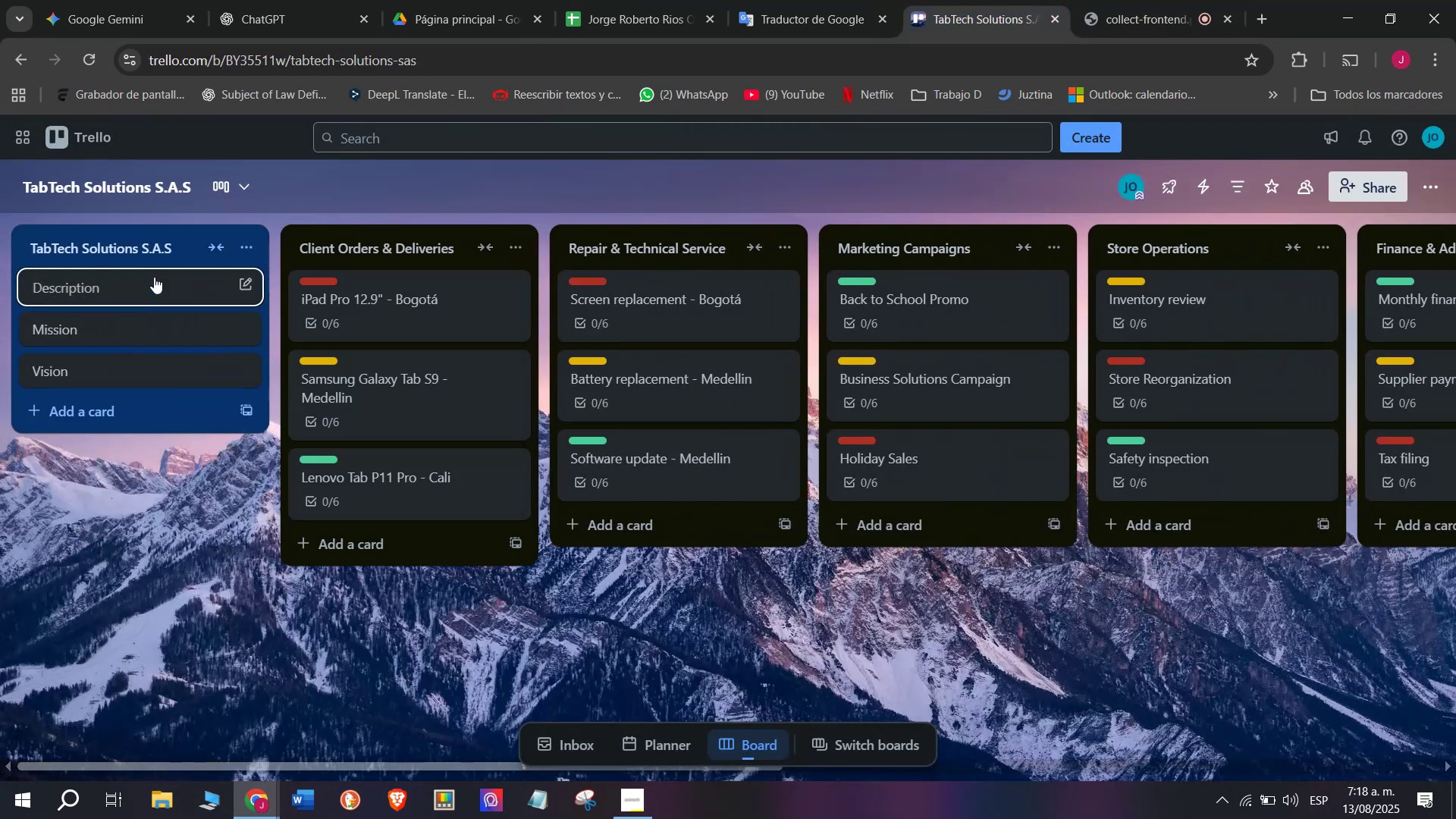 
left_click([154, 274])
 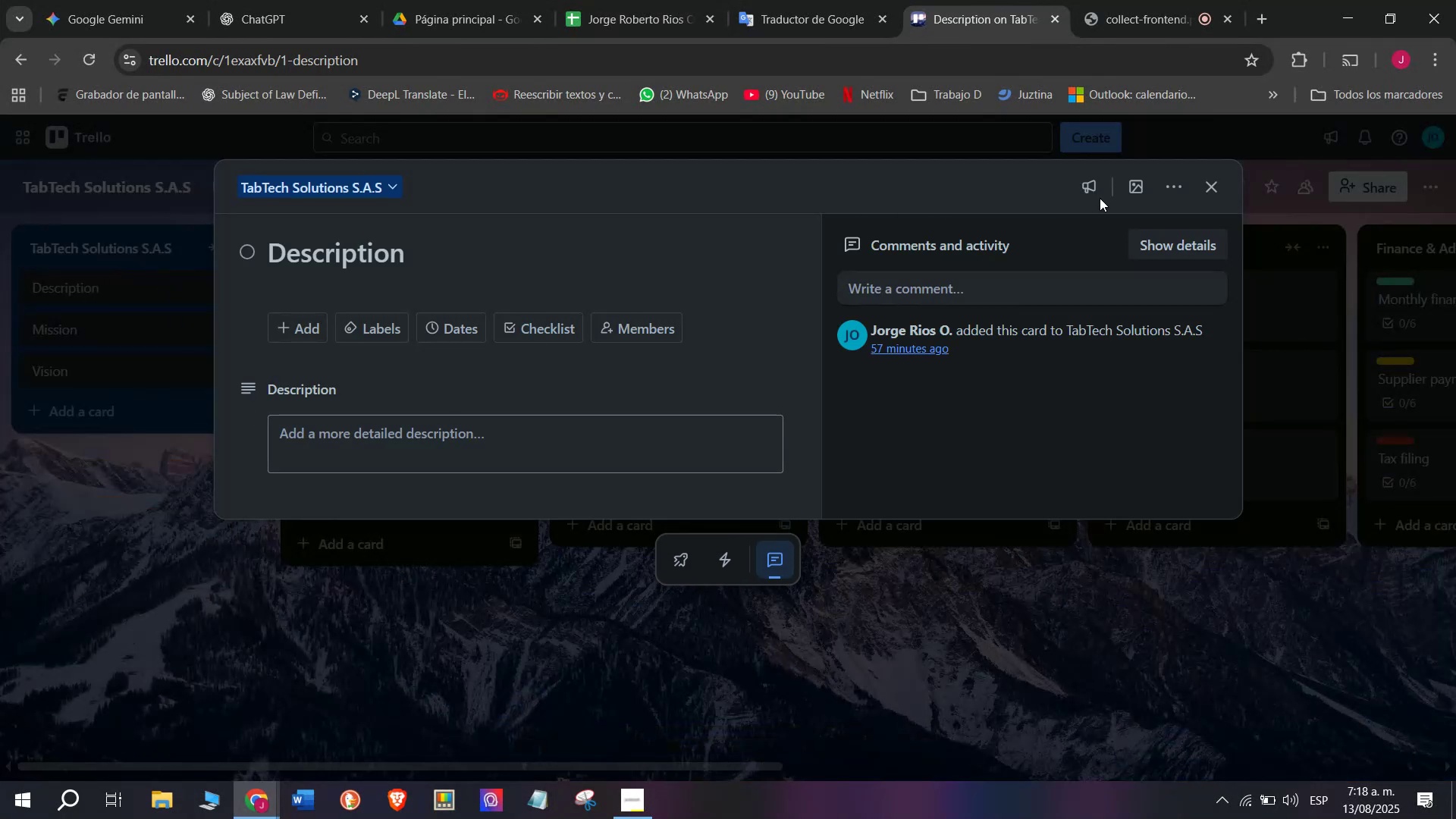 
left_click([1144, 190])
 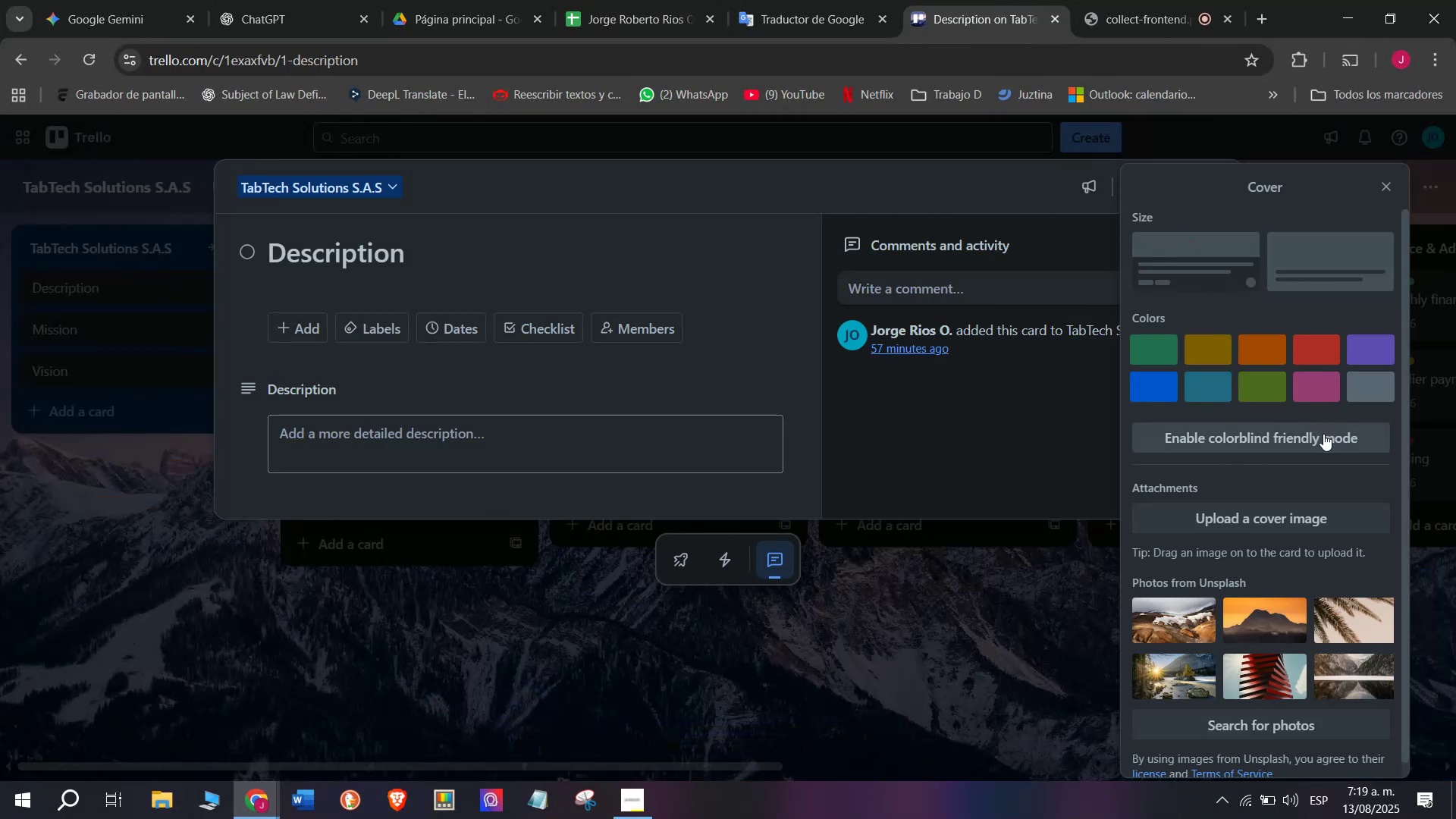 
scroll: coordinate [1285, 664], scroll_direction: down, amount: 10.0
 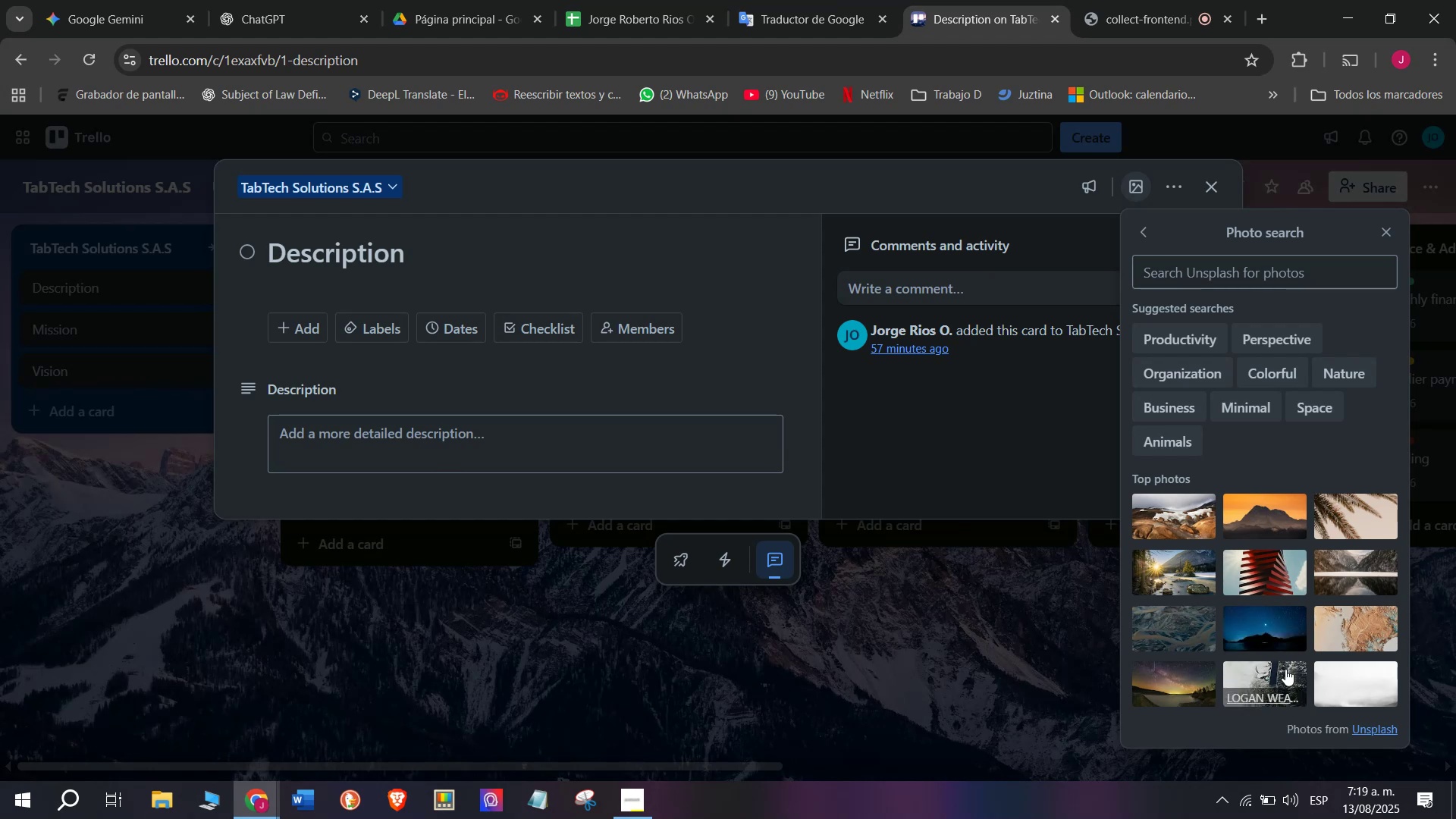 
left_click([1285, 669])
 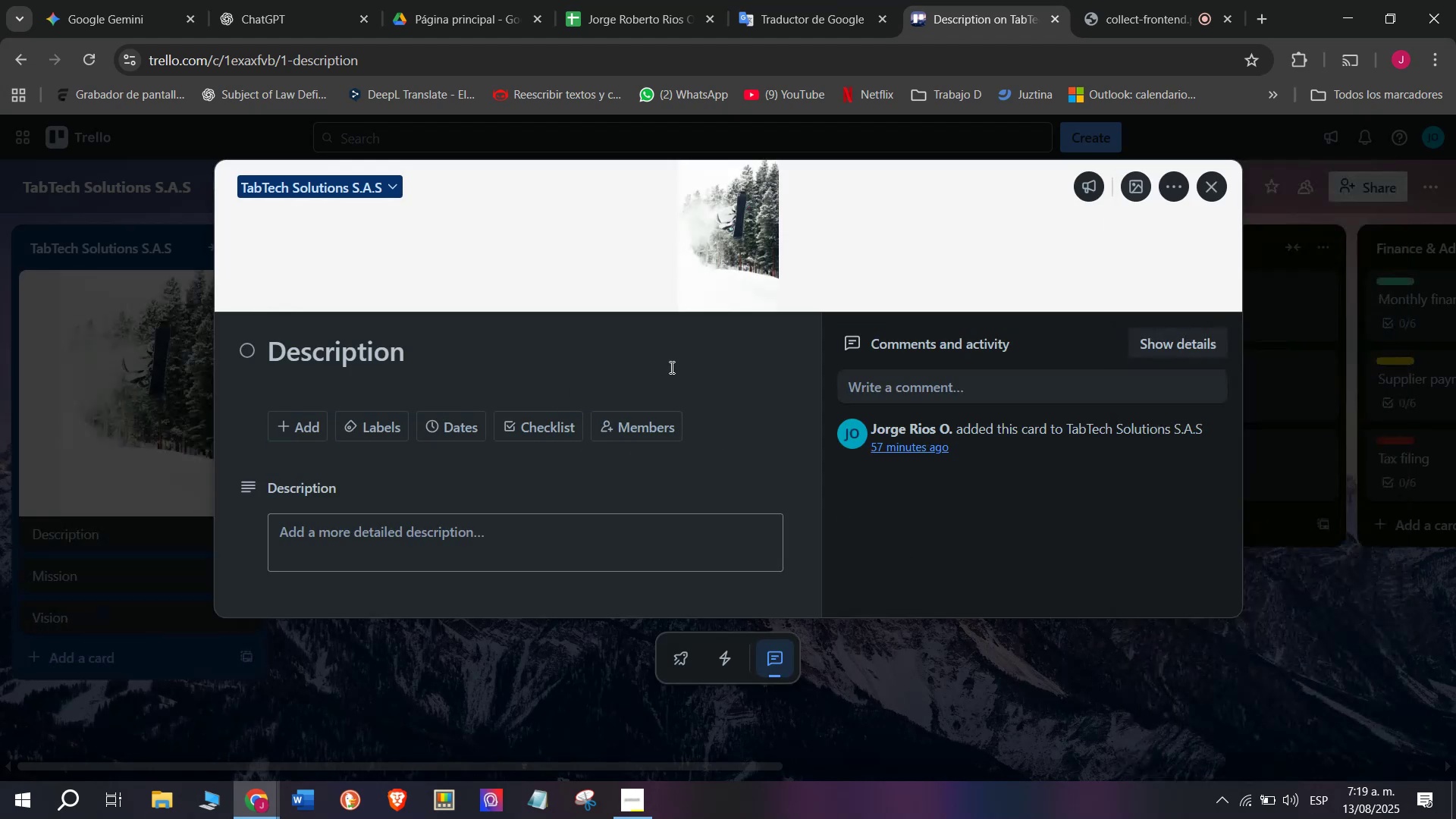 
left_click([226, 625])
 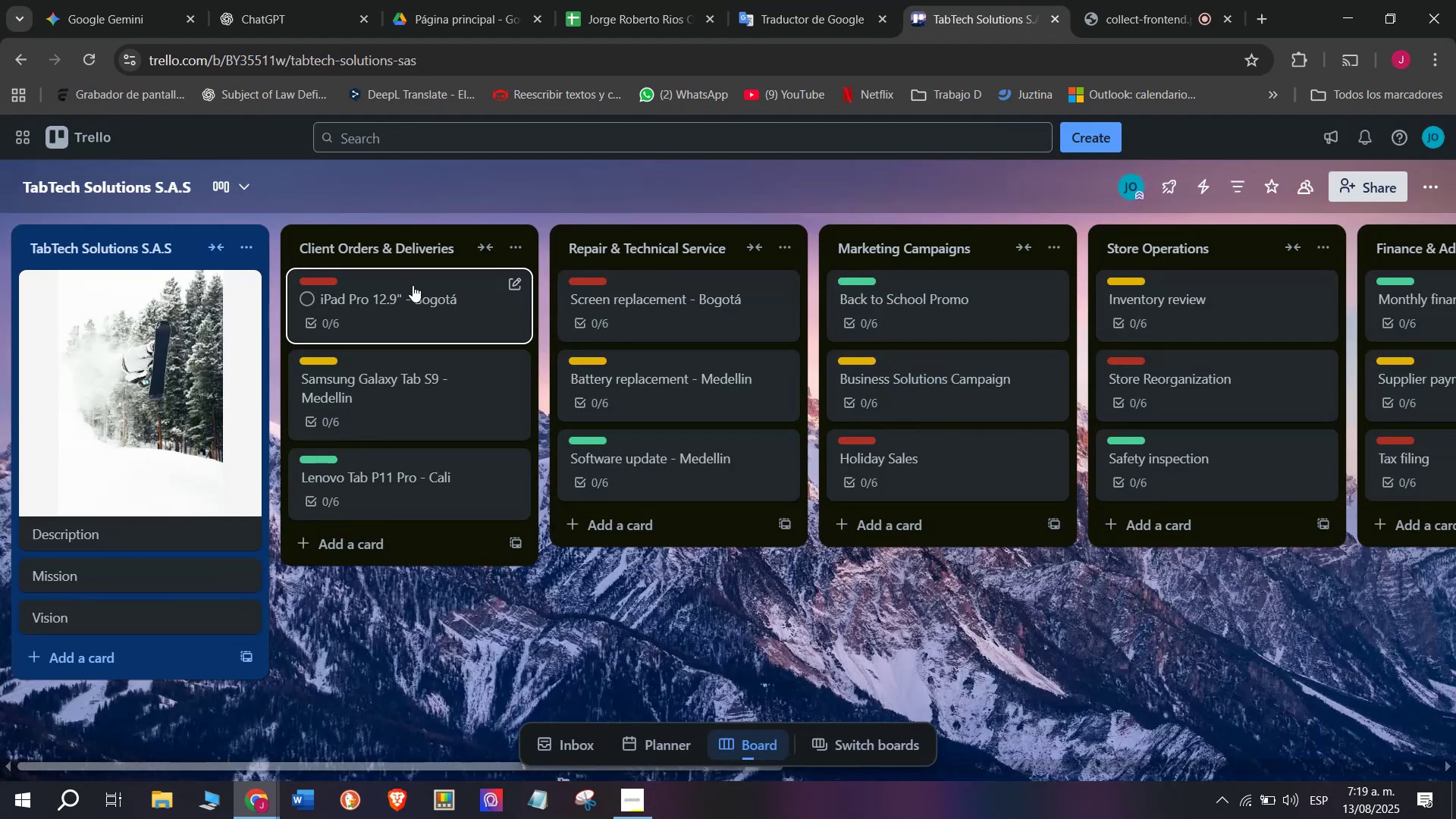 
scroll: coordinate [456, 389], scroll_direction: down, amount: 2.0
 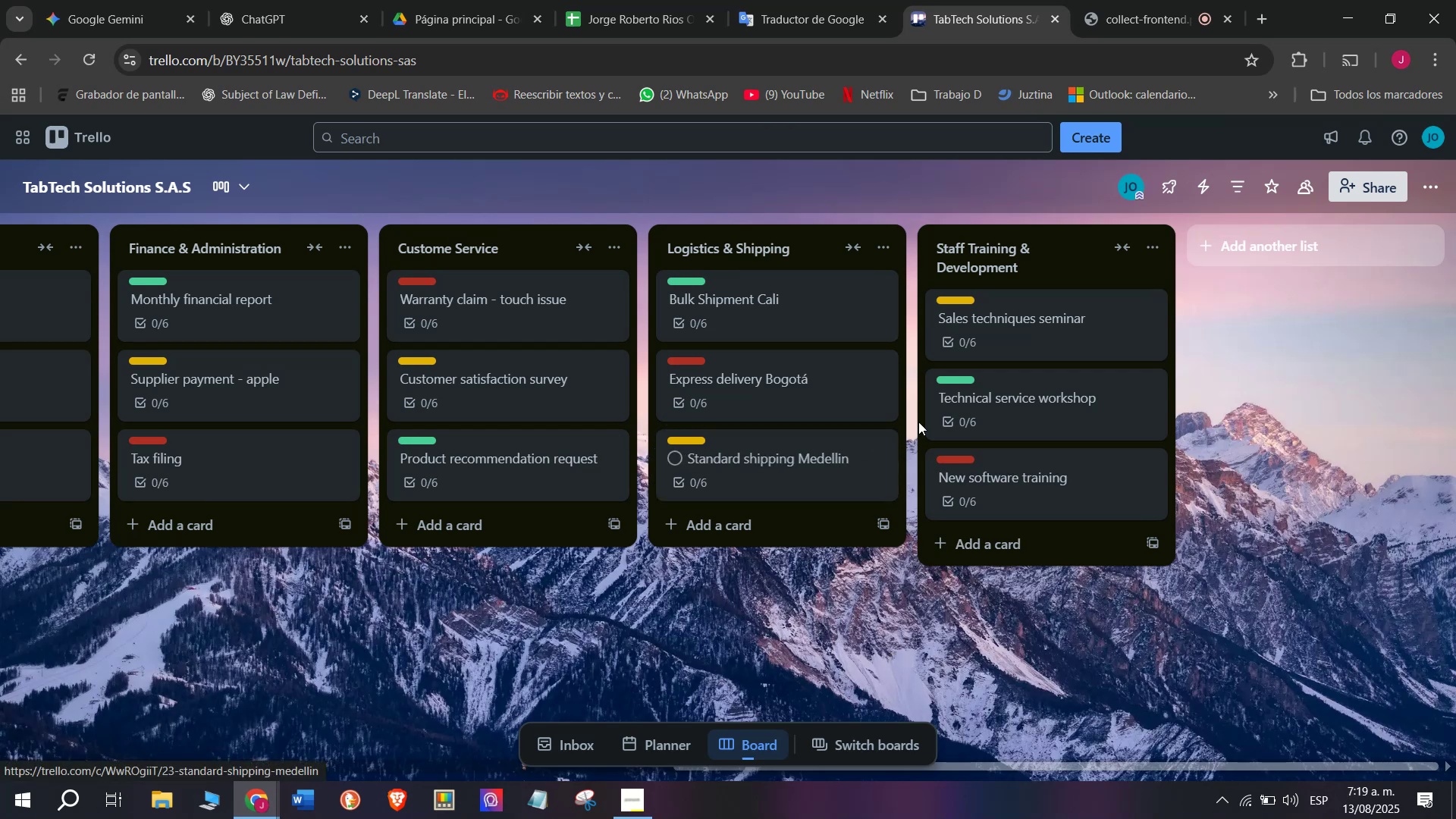 
left_click([963, 305])
 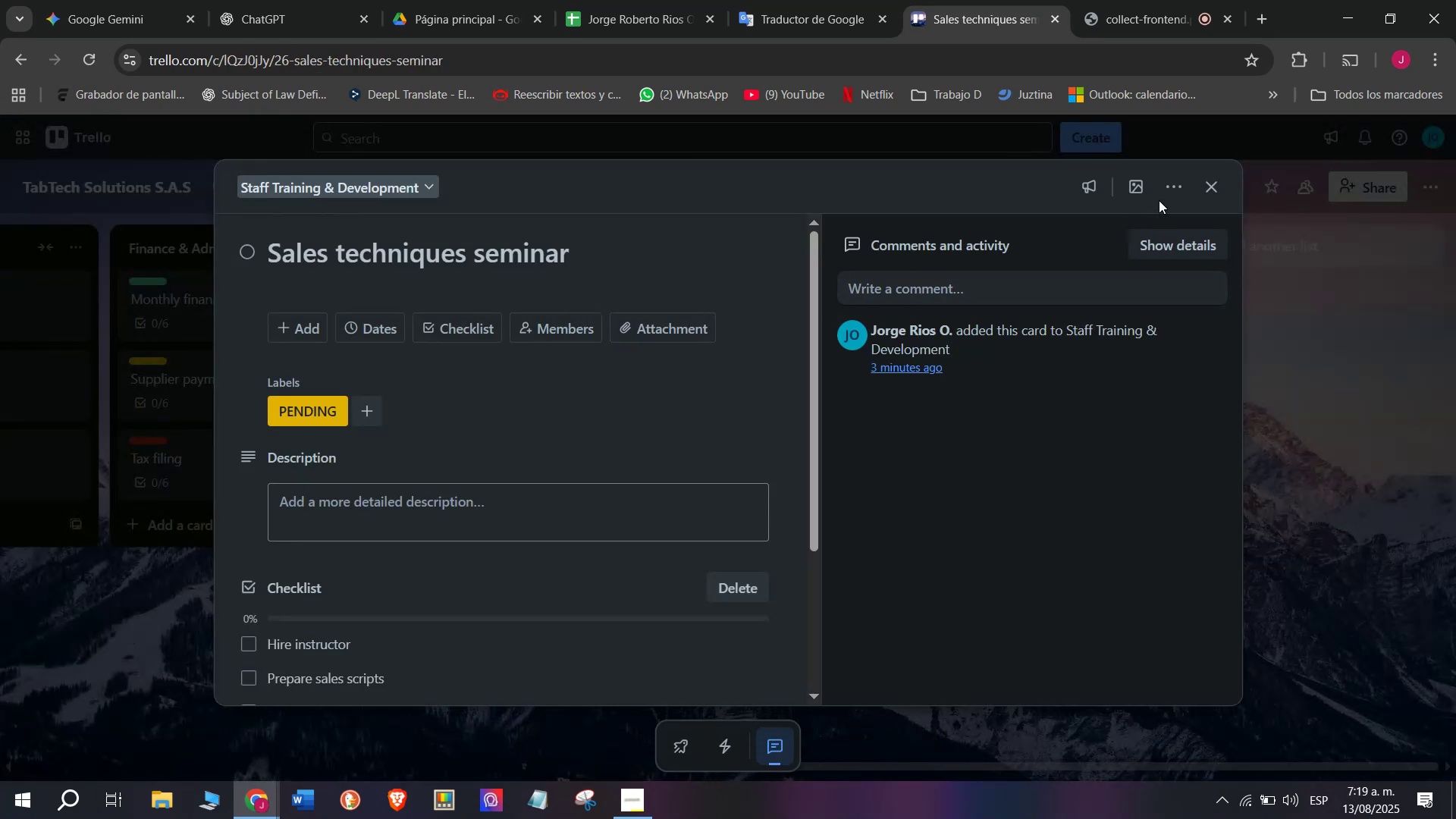 
left_click([1205, 196])
 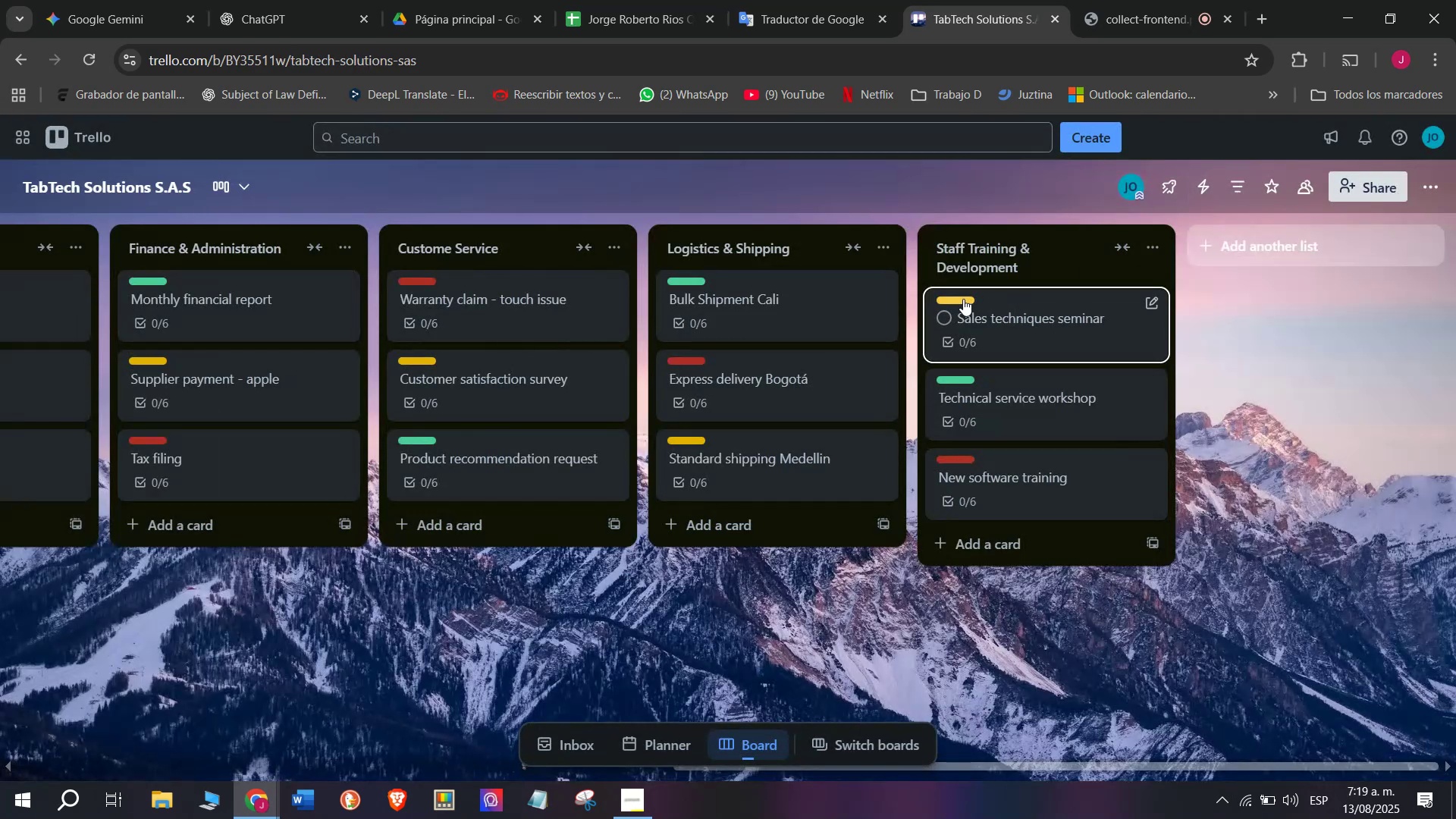 
left_click([961, 299])
 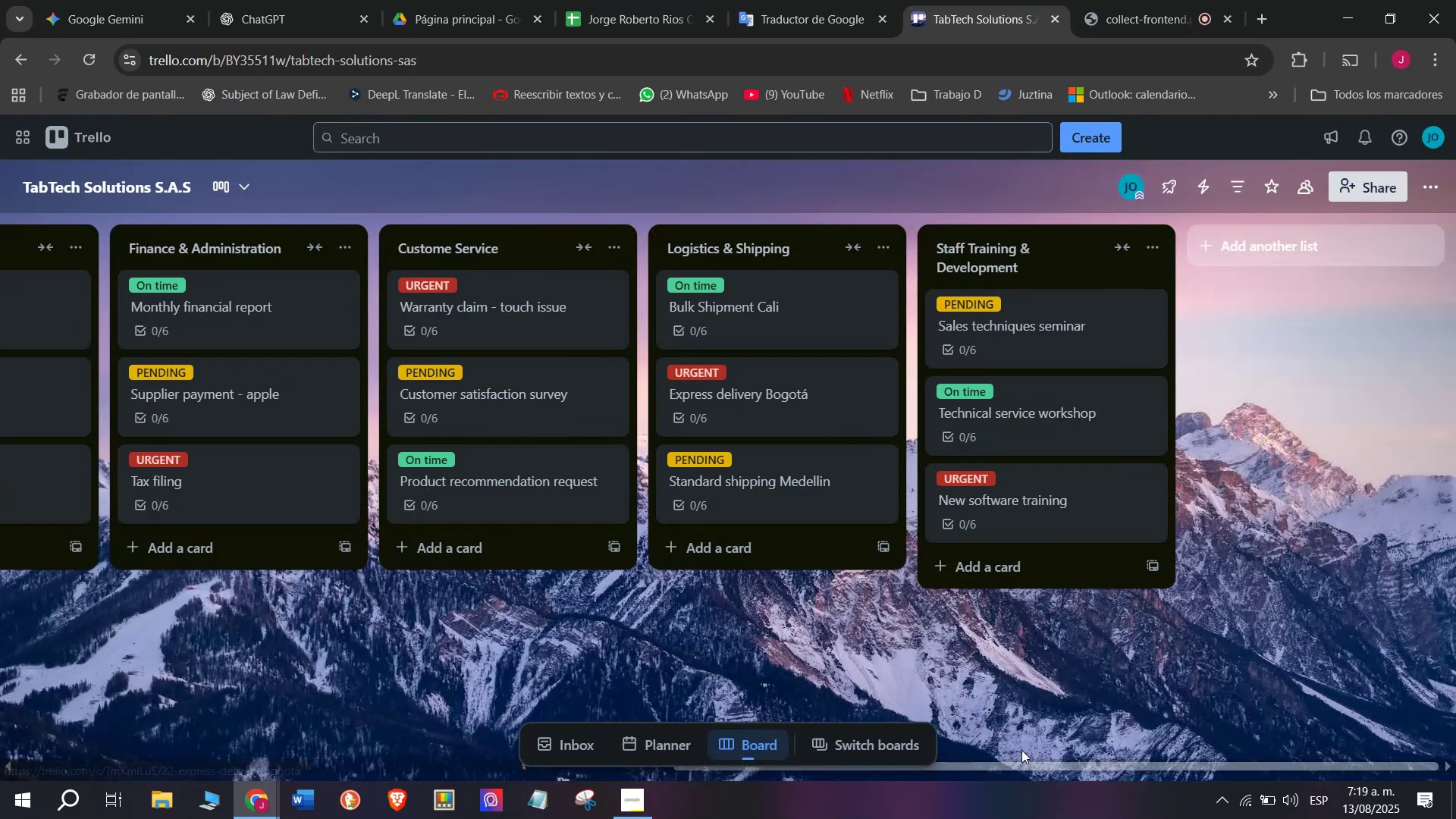 
left_click_drag(start_coordinate=[1064, 773], to_coordinate=[365, 729])
 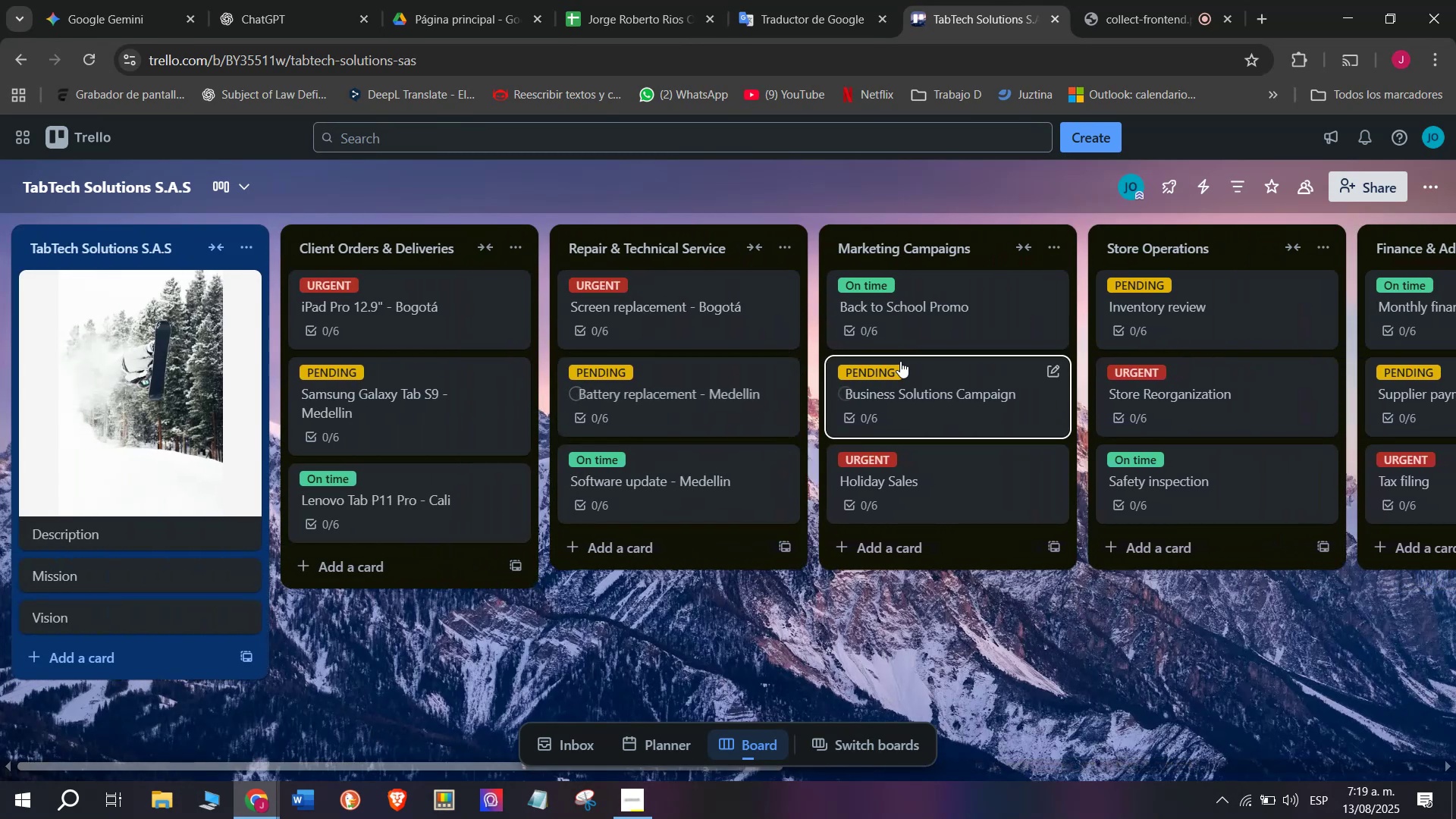 
scroll: coordinate [1070, 274], scroll_direction: down, amount: 4.0
 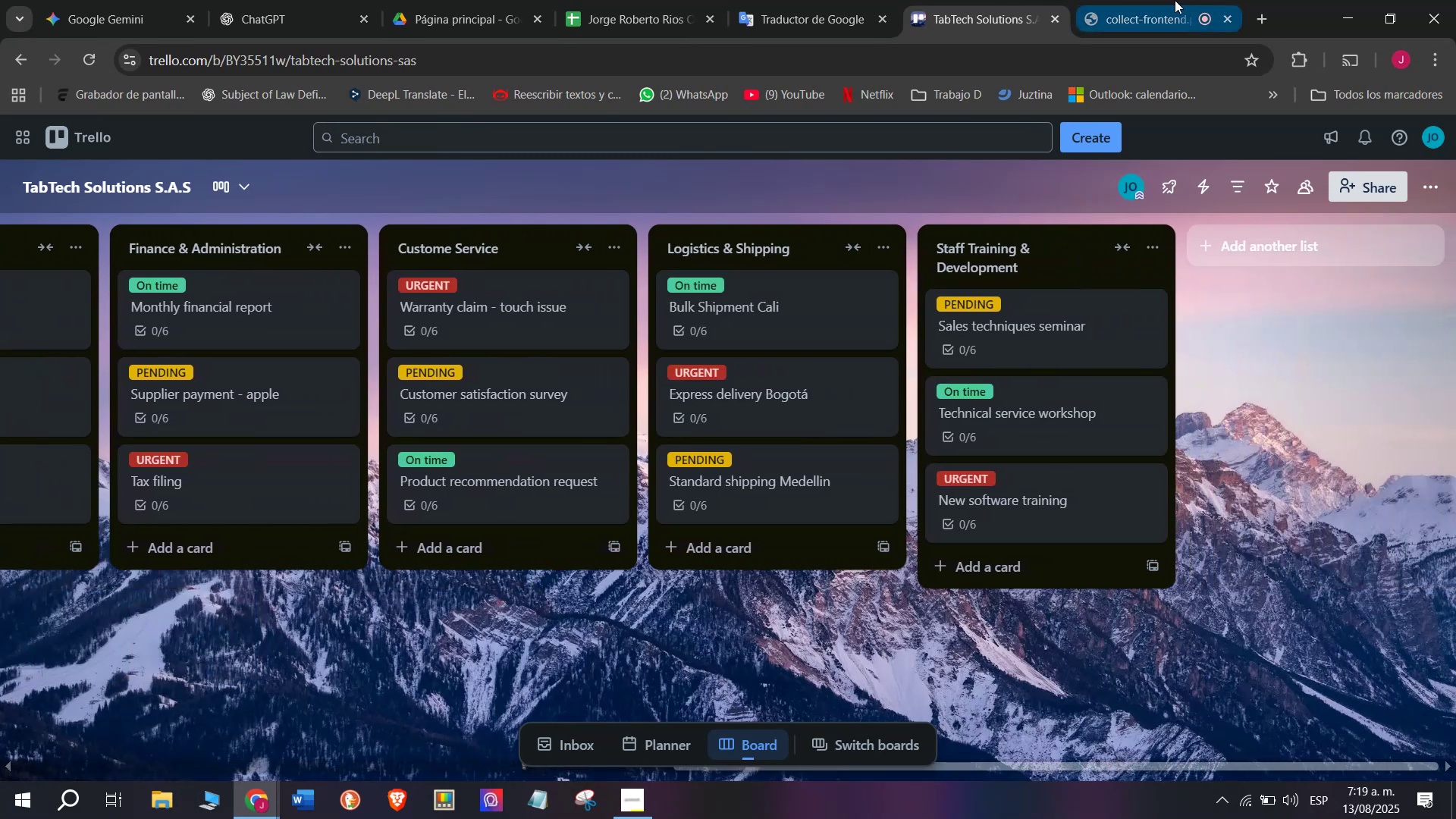 
left_click([1174, 0])
 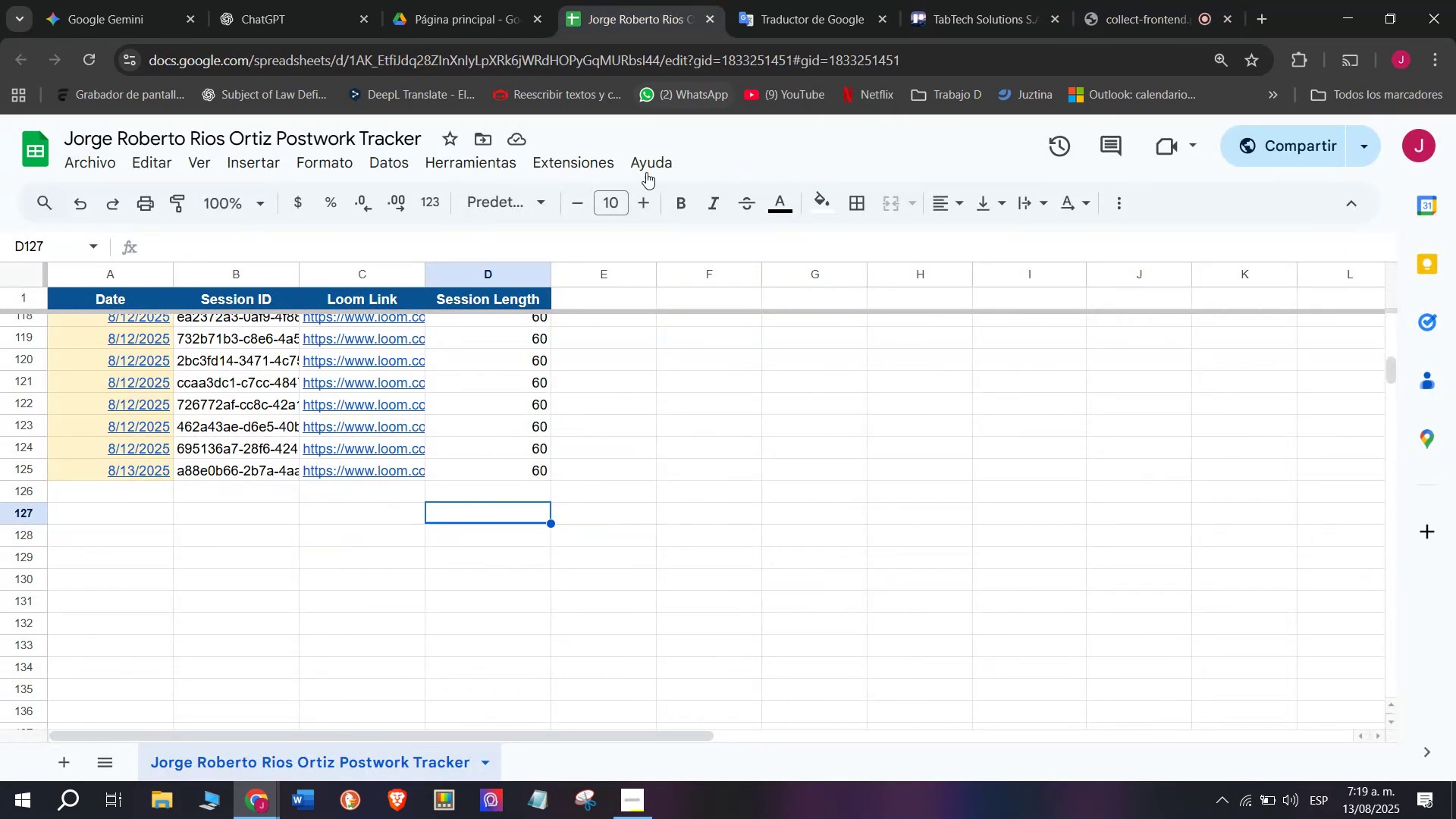 
double_click([1059, 0])
 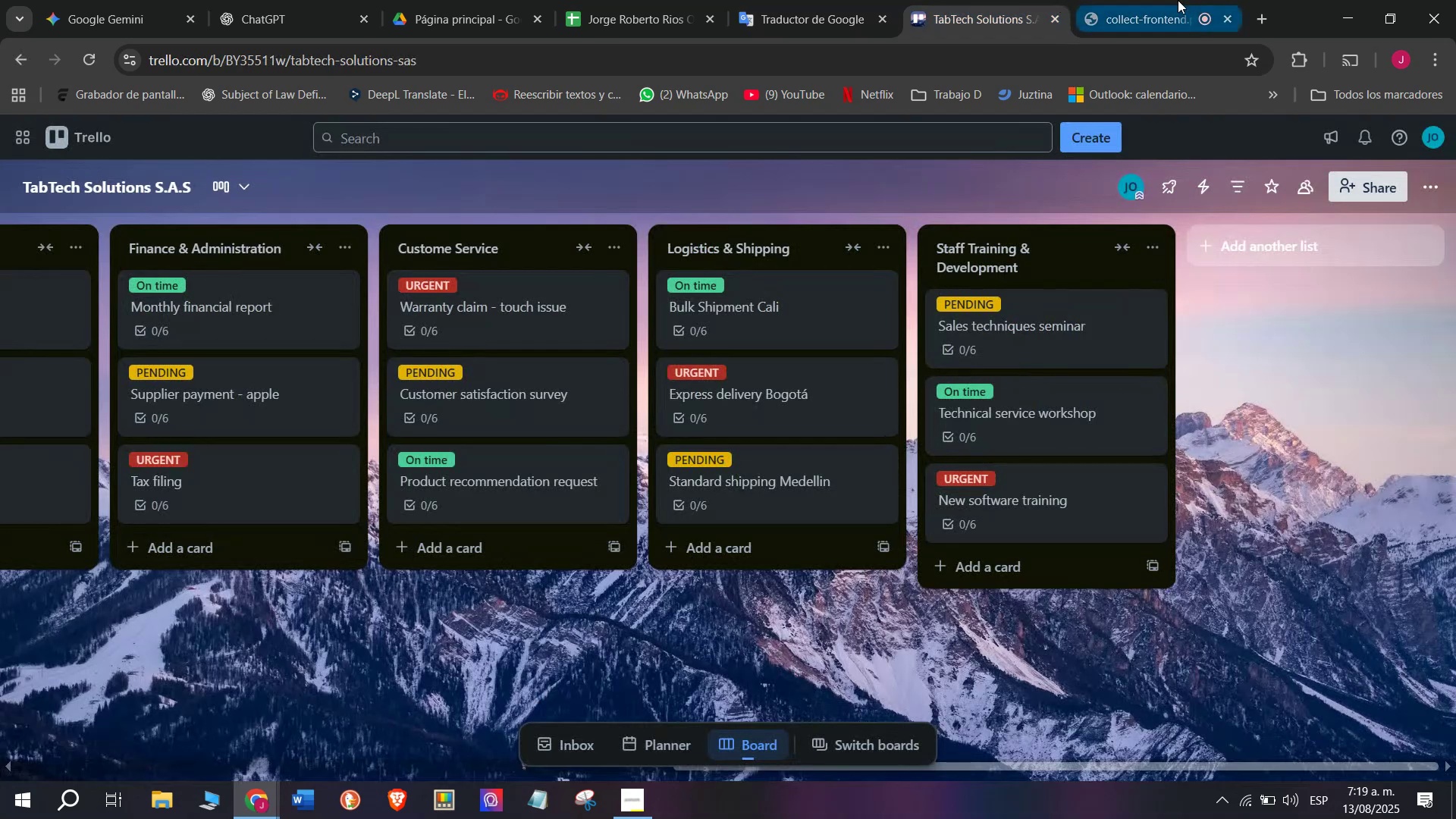 
triple_click([1178, 0])
 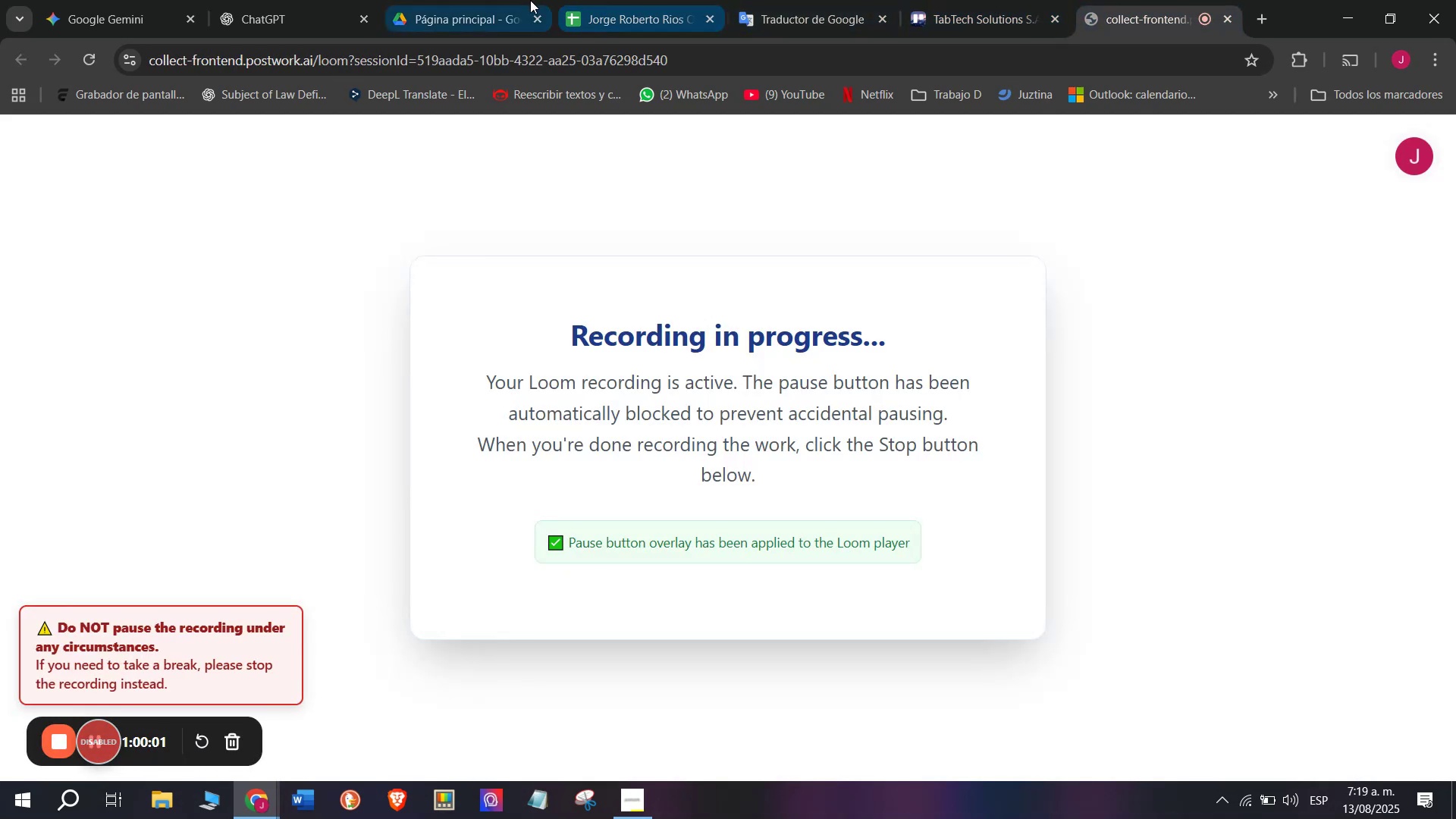 
left_click([903, 0])
 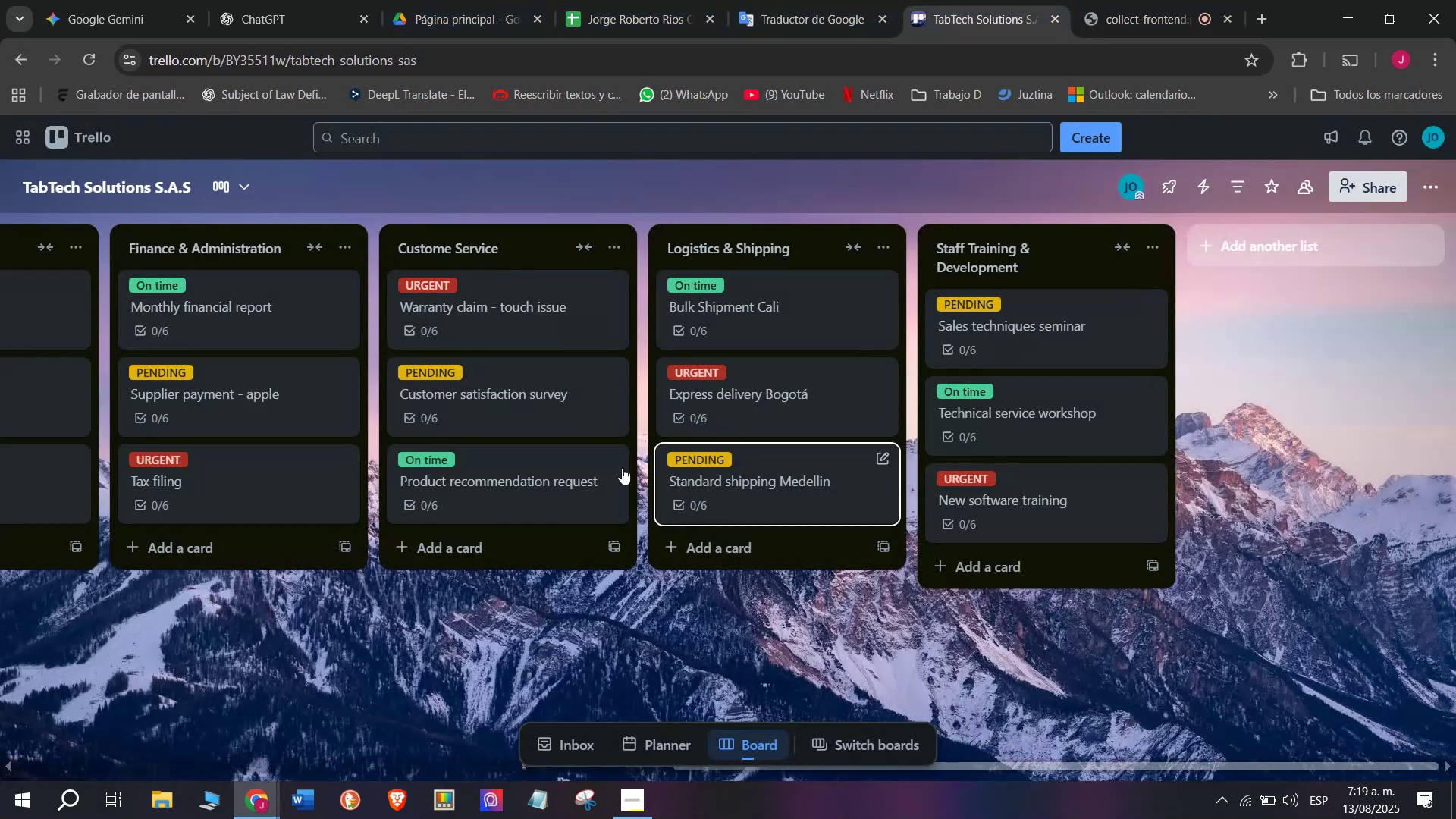 